 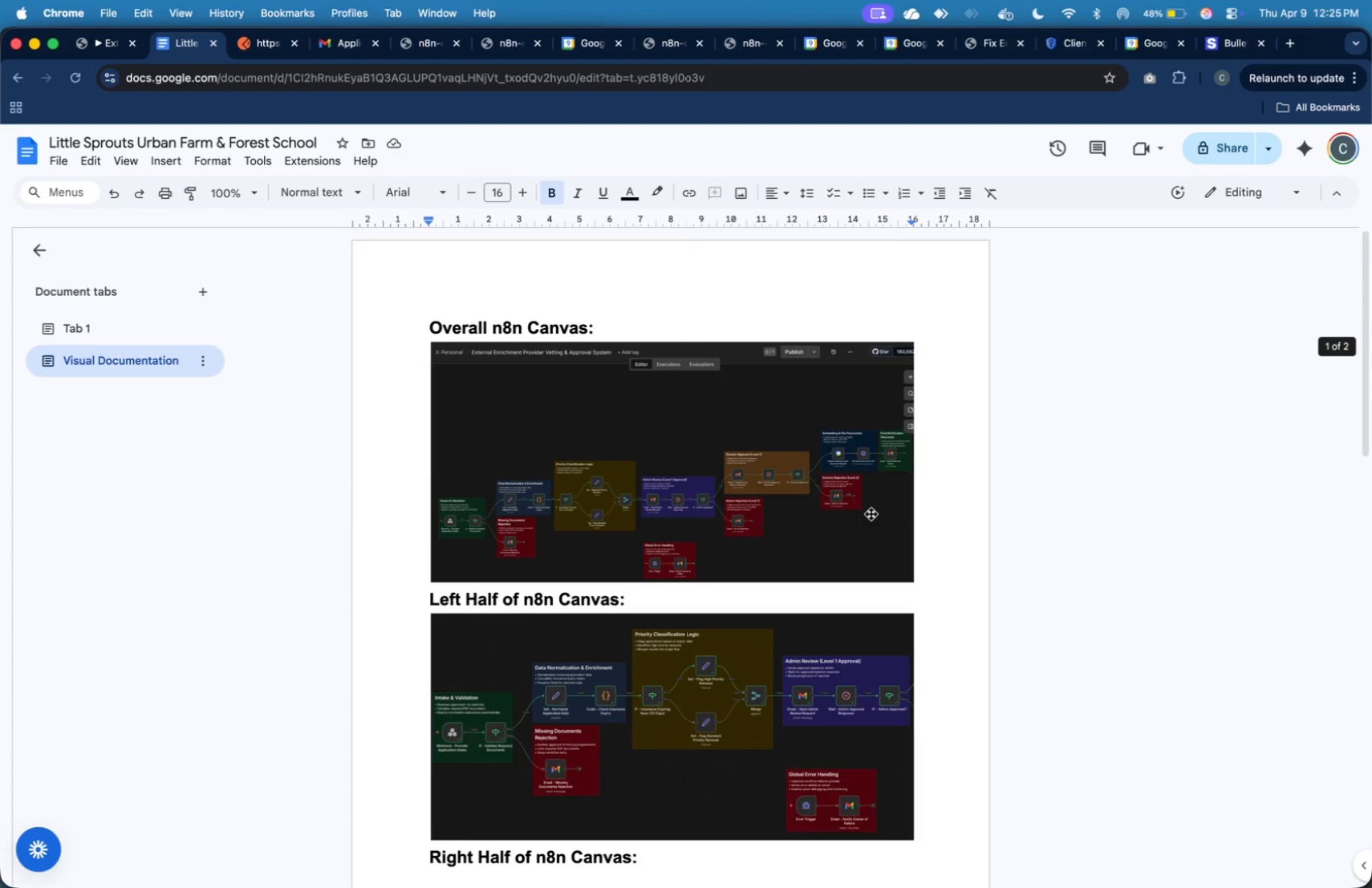 
scroll: coordinate [876, 519], scroll_direction: down, amount: 31.0
 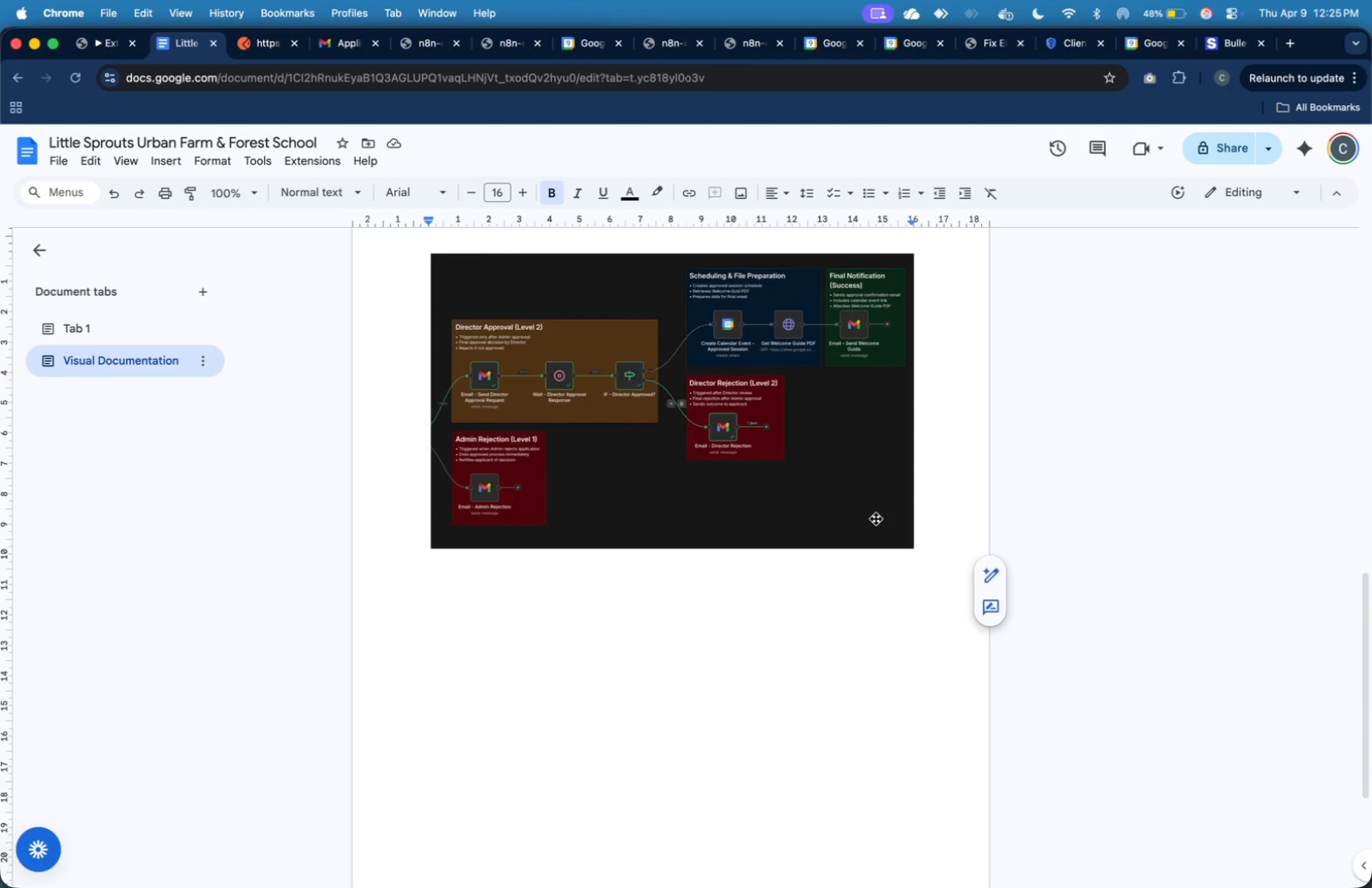 
type(If)
key(Backspace)
type(F NOE)
 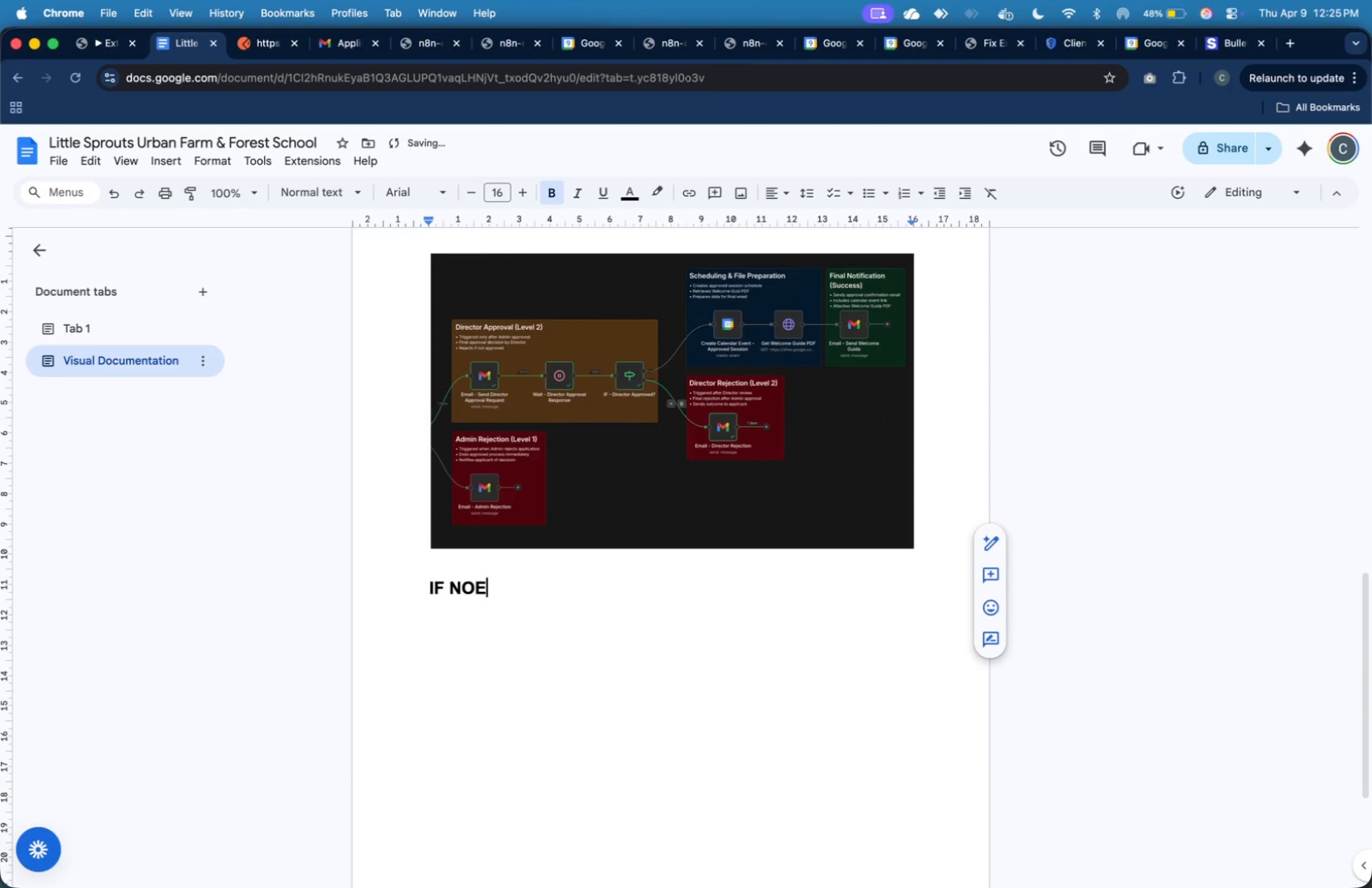 
key(ArrowUp)
 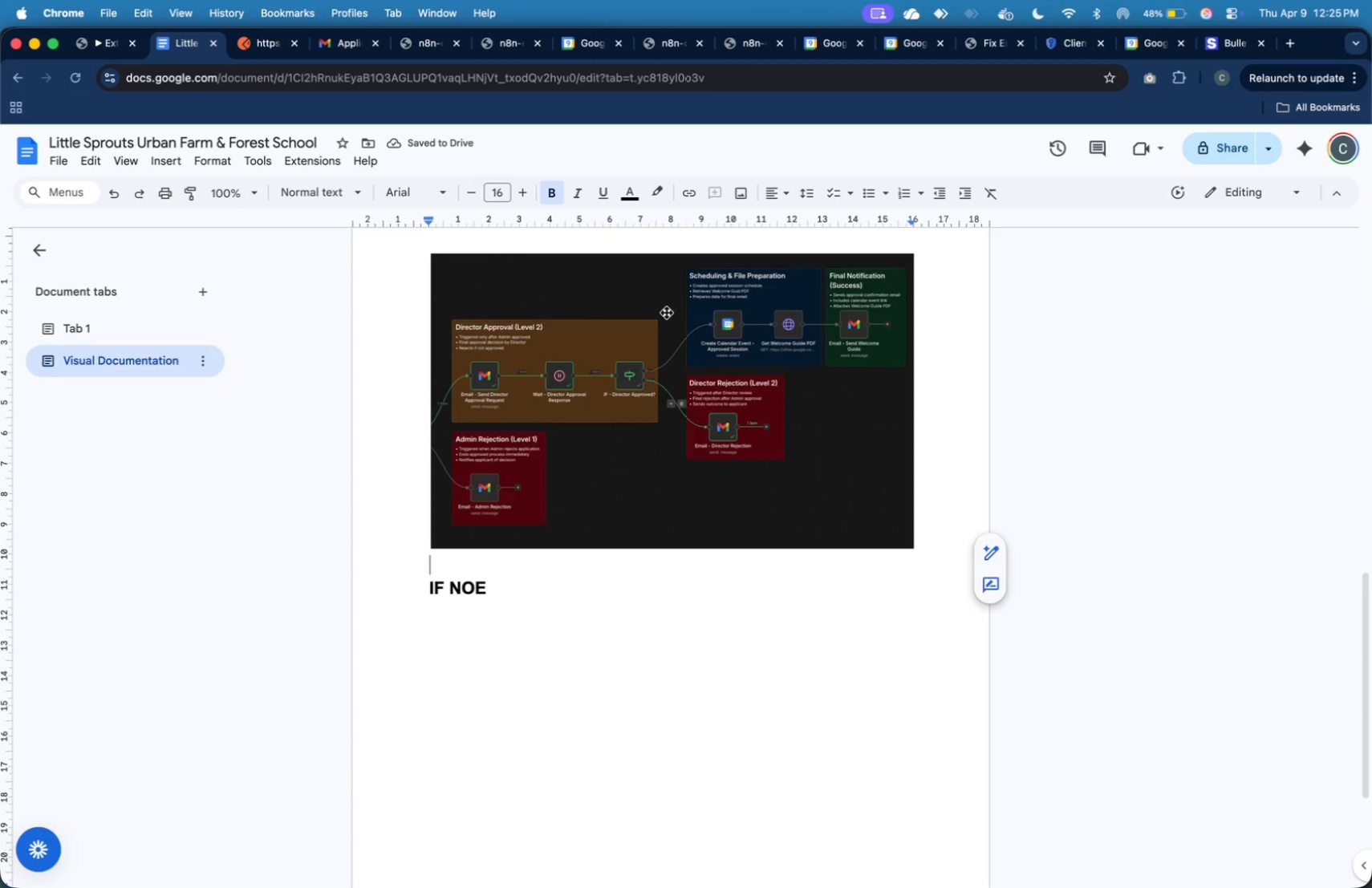 
hold_key(key=Minus, duration=1.22)
 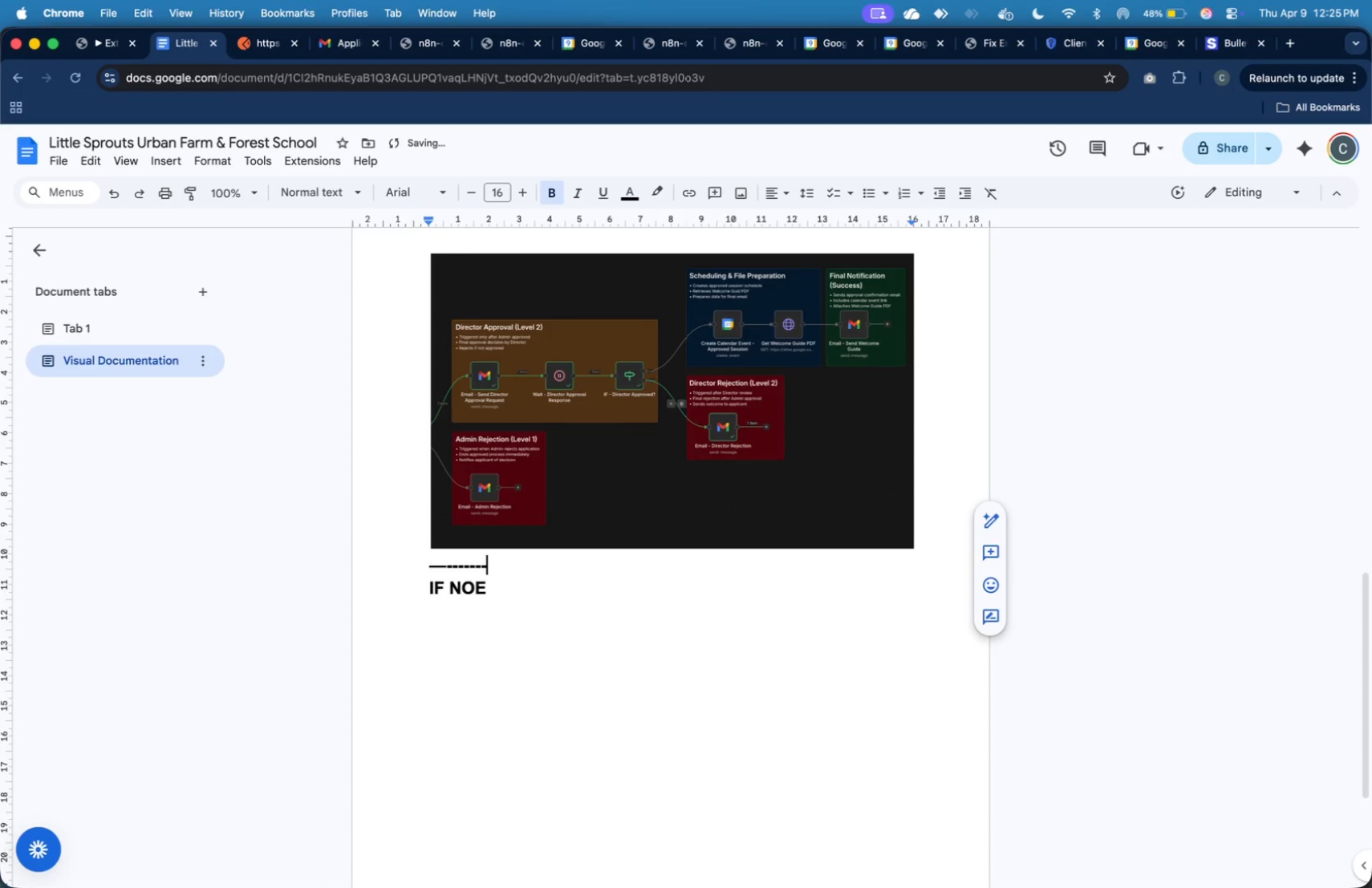 
key(Backspace)
 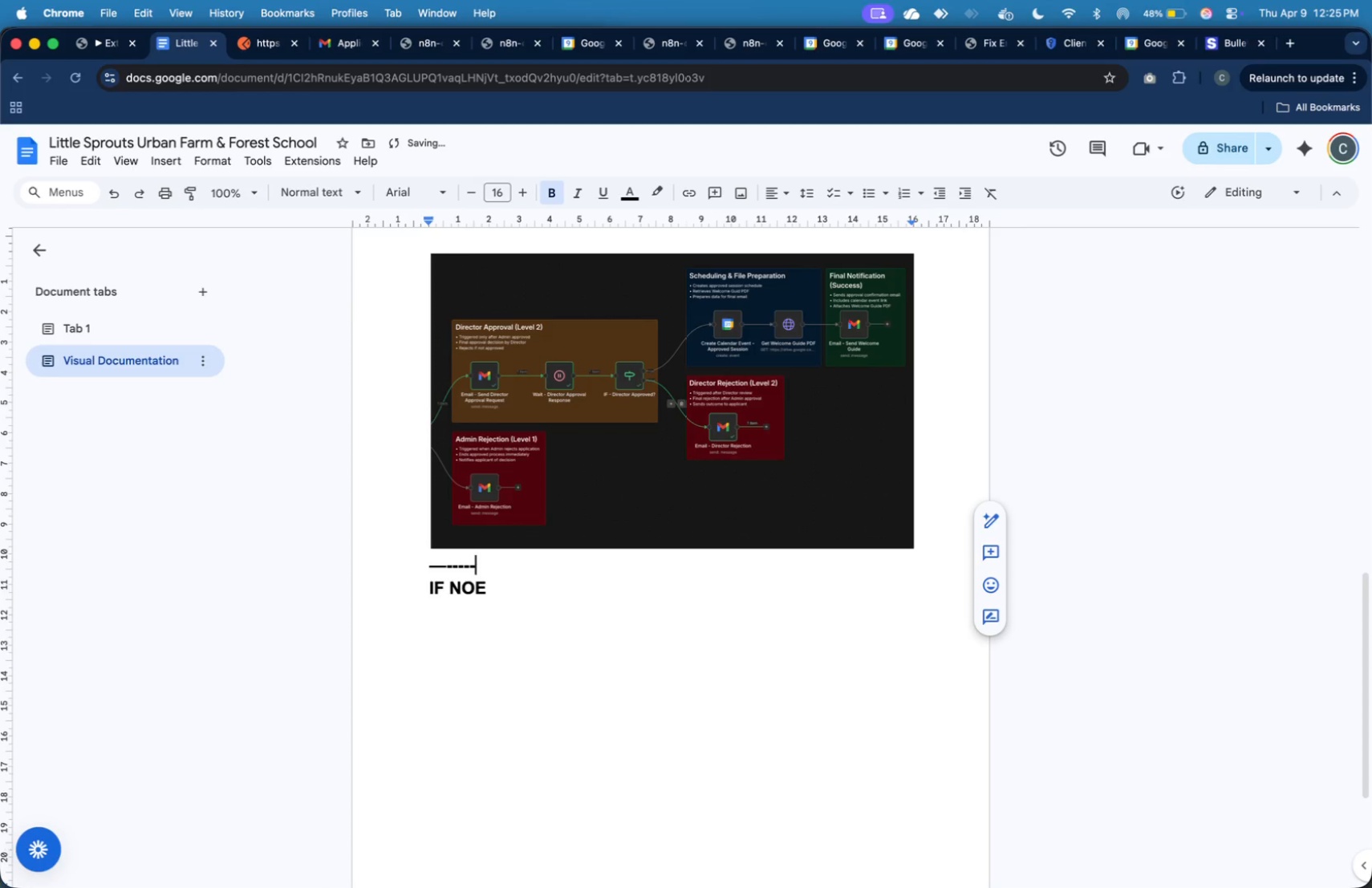 
key(Backspace)
 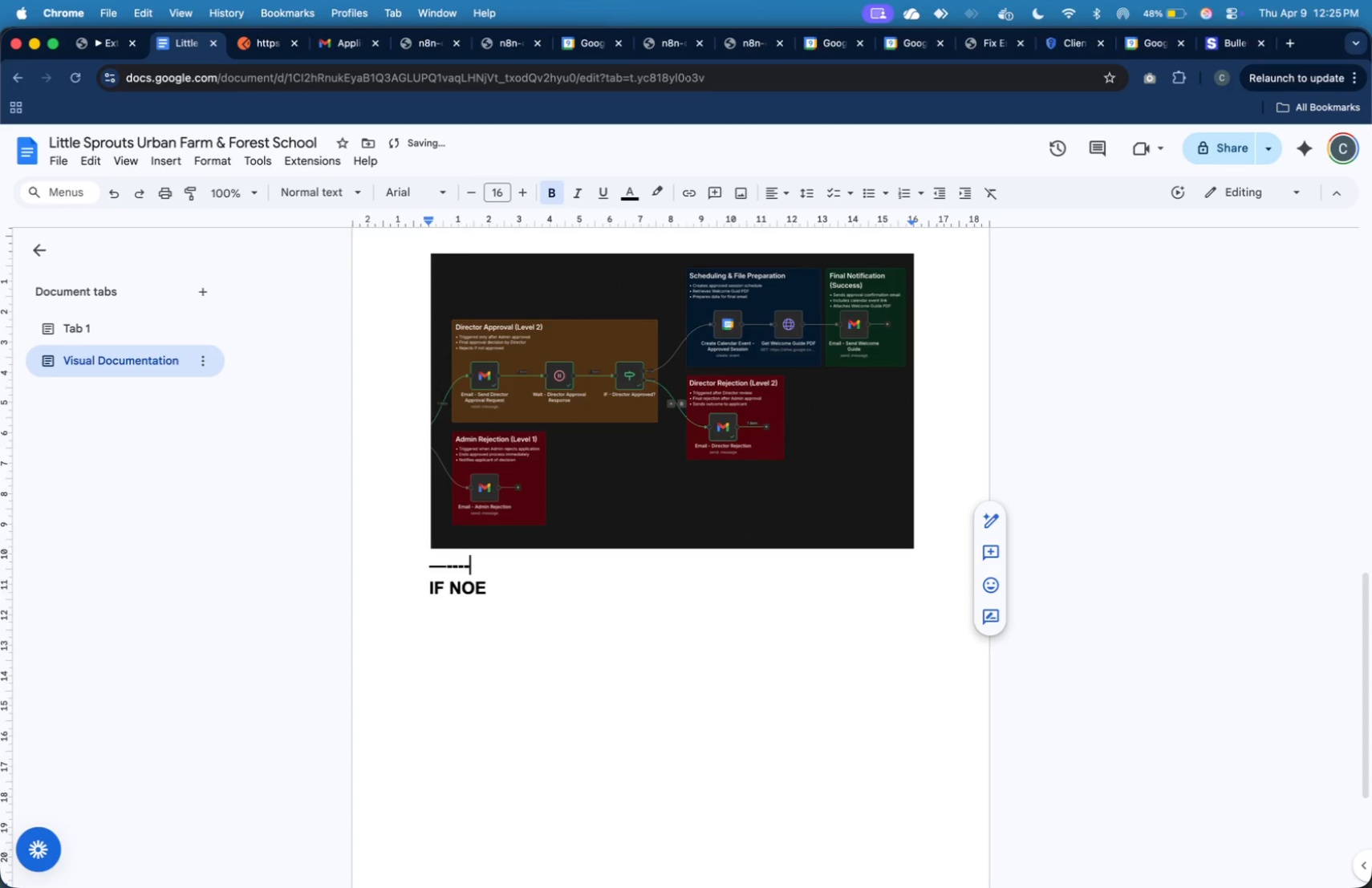 
key(Backspace)
 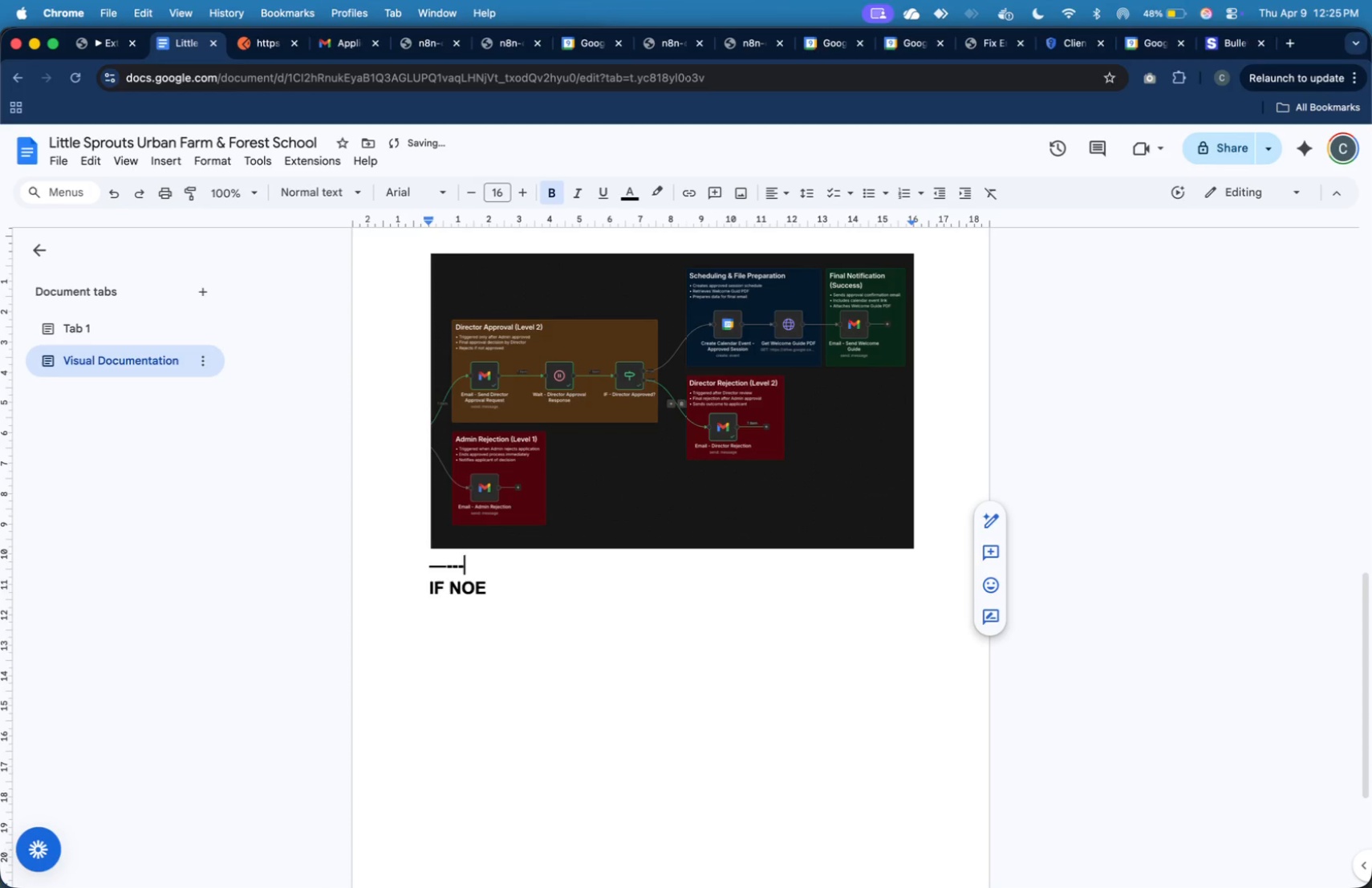 
key(Backspace)
 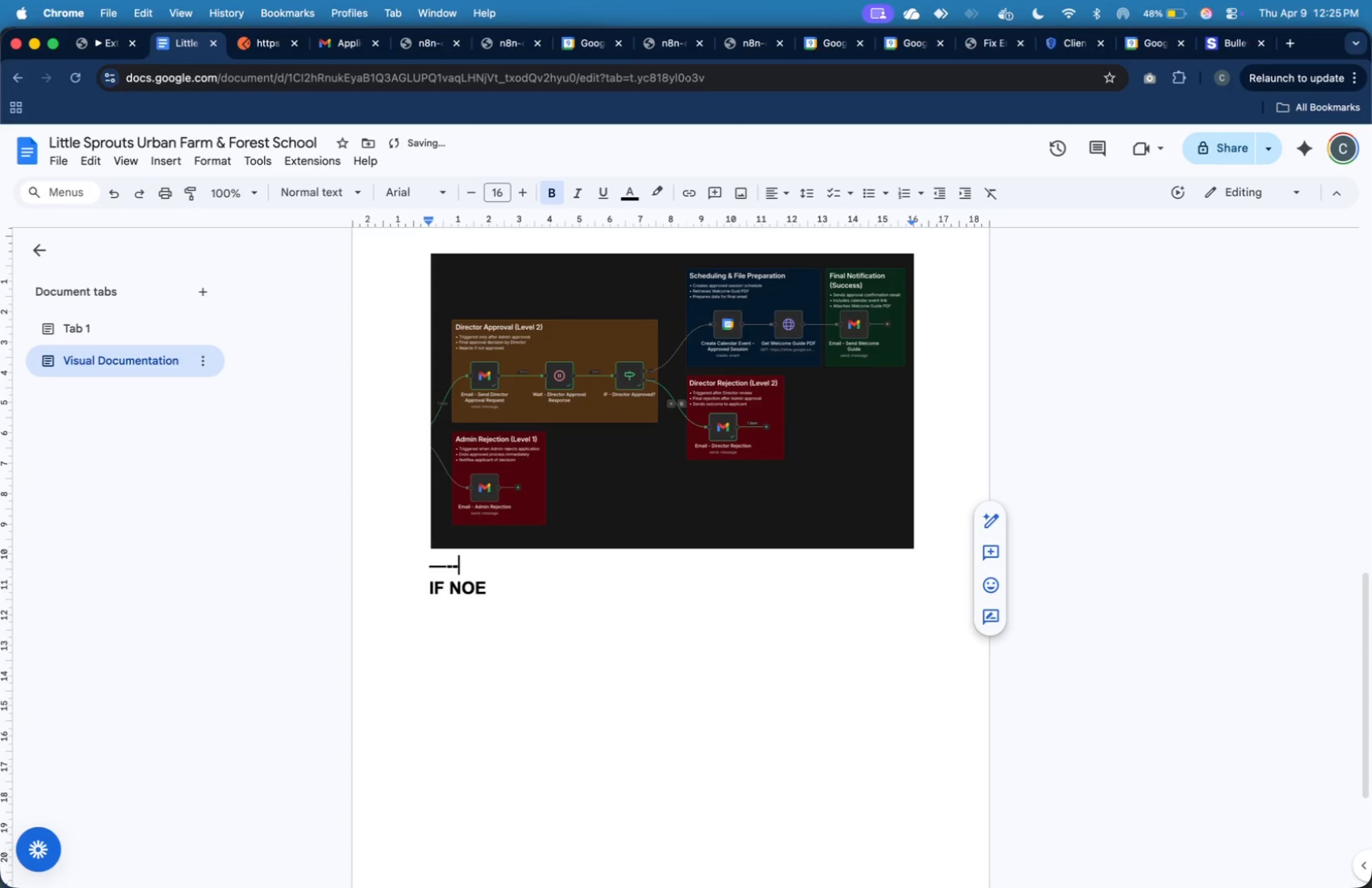 
key(Backspace)
 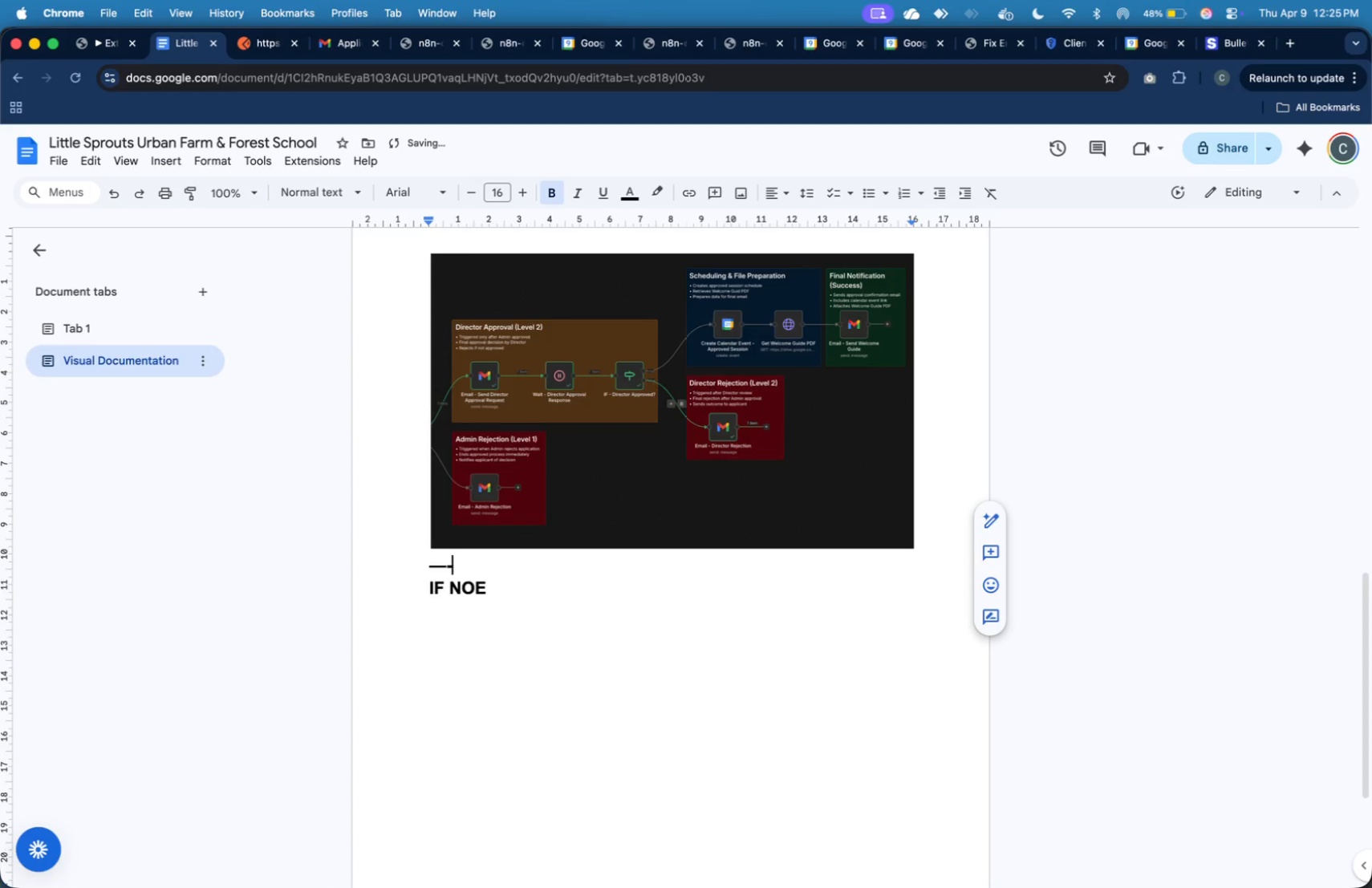 
key(Backspace)
 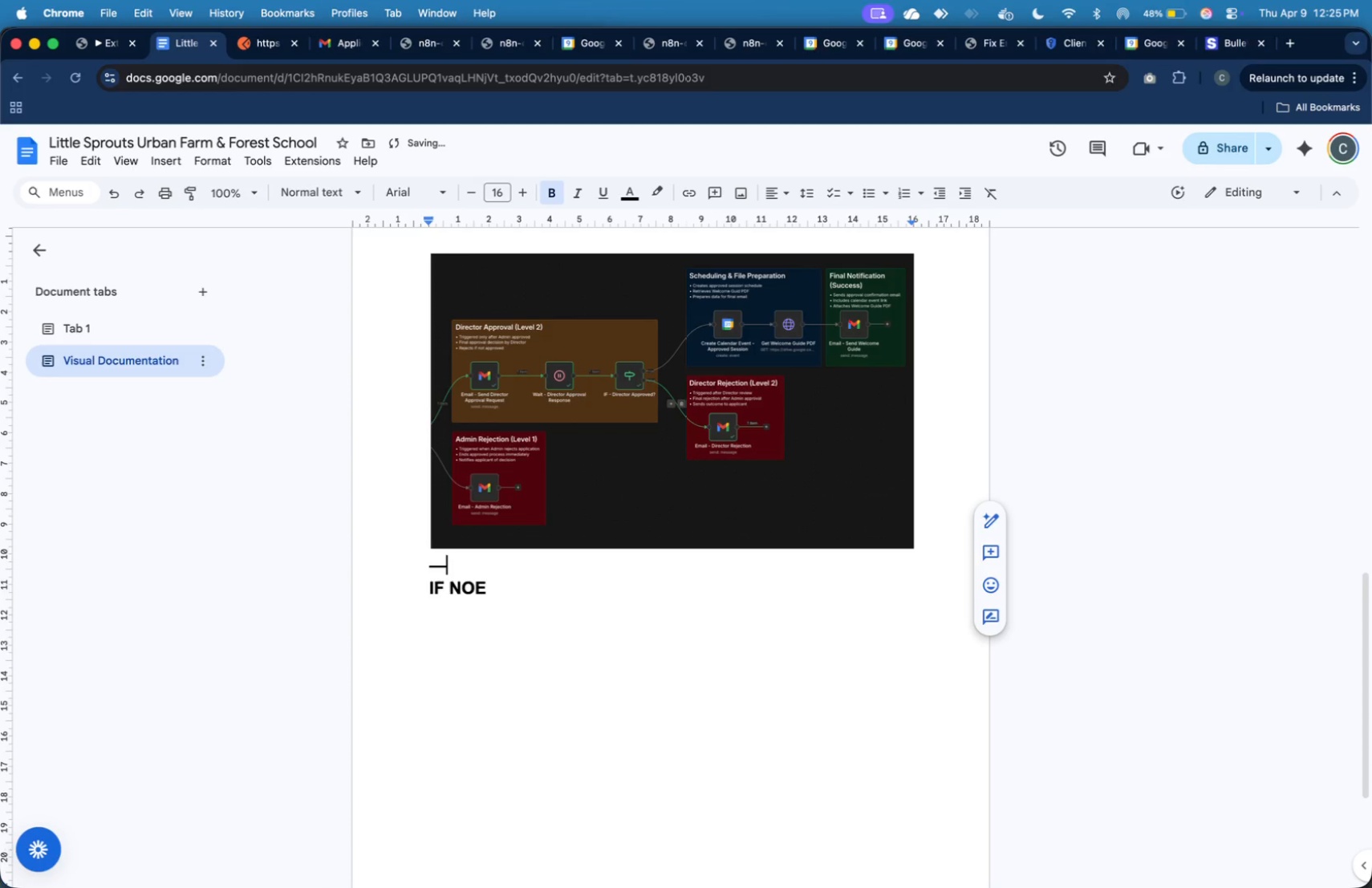 
key(Backspace)
 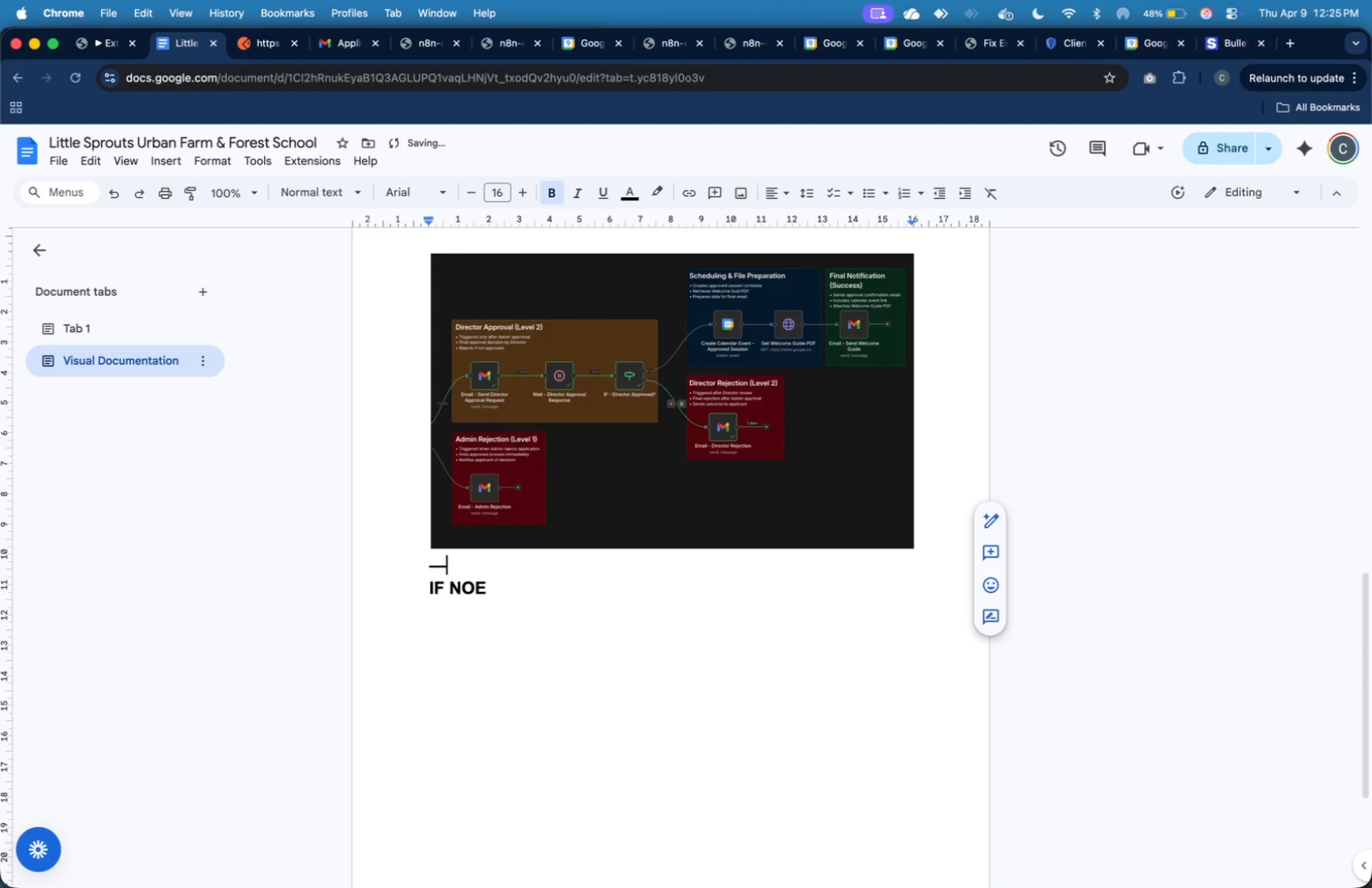 
key(Shift+ArrowLeft)
 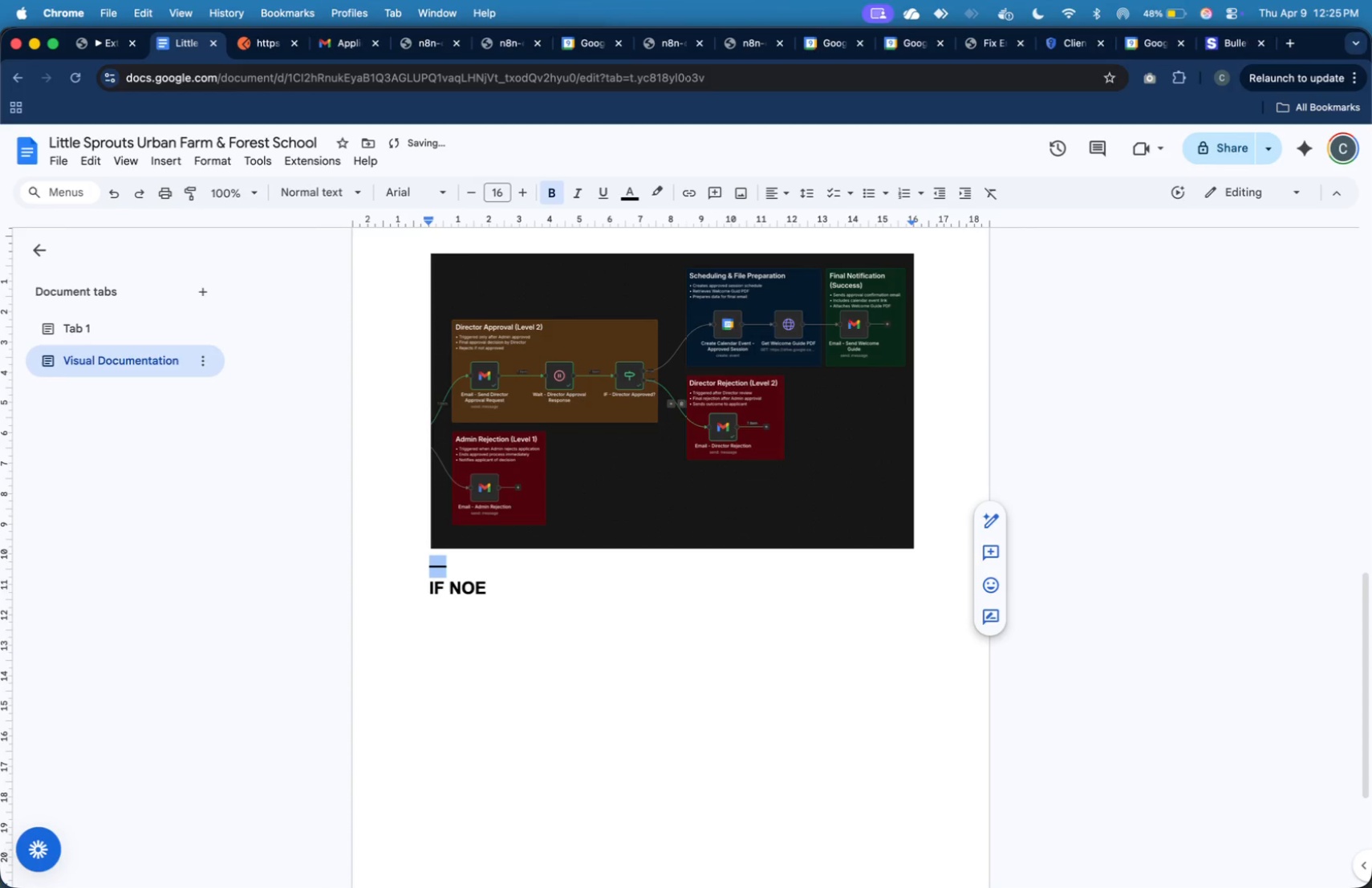 
key(Meta+C)
 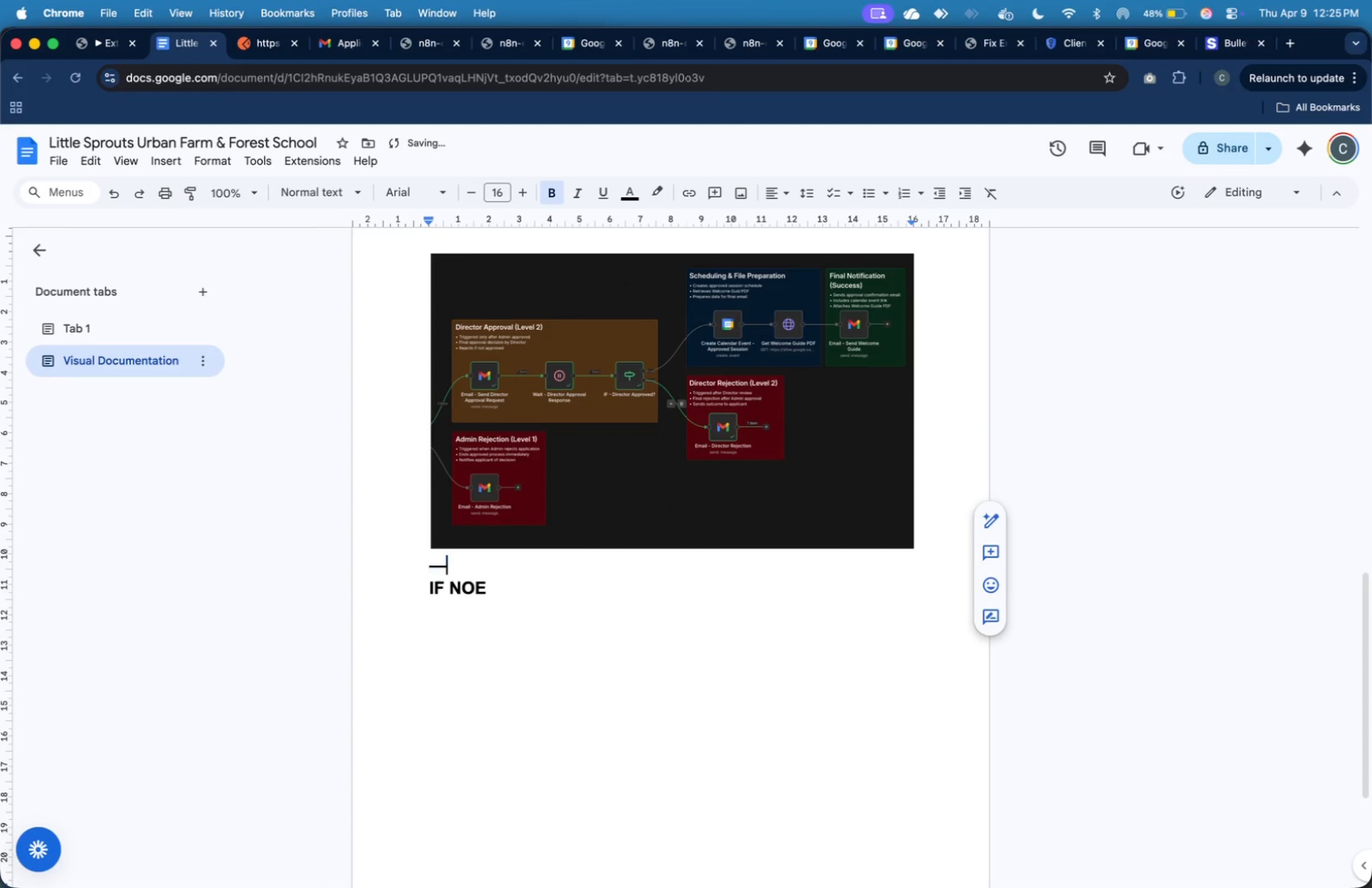 
key(ArrowRight)
 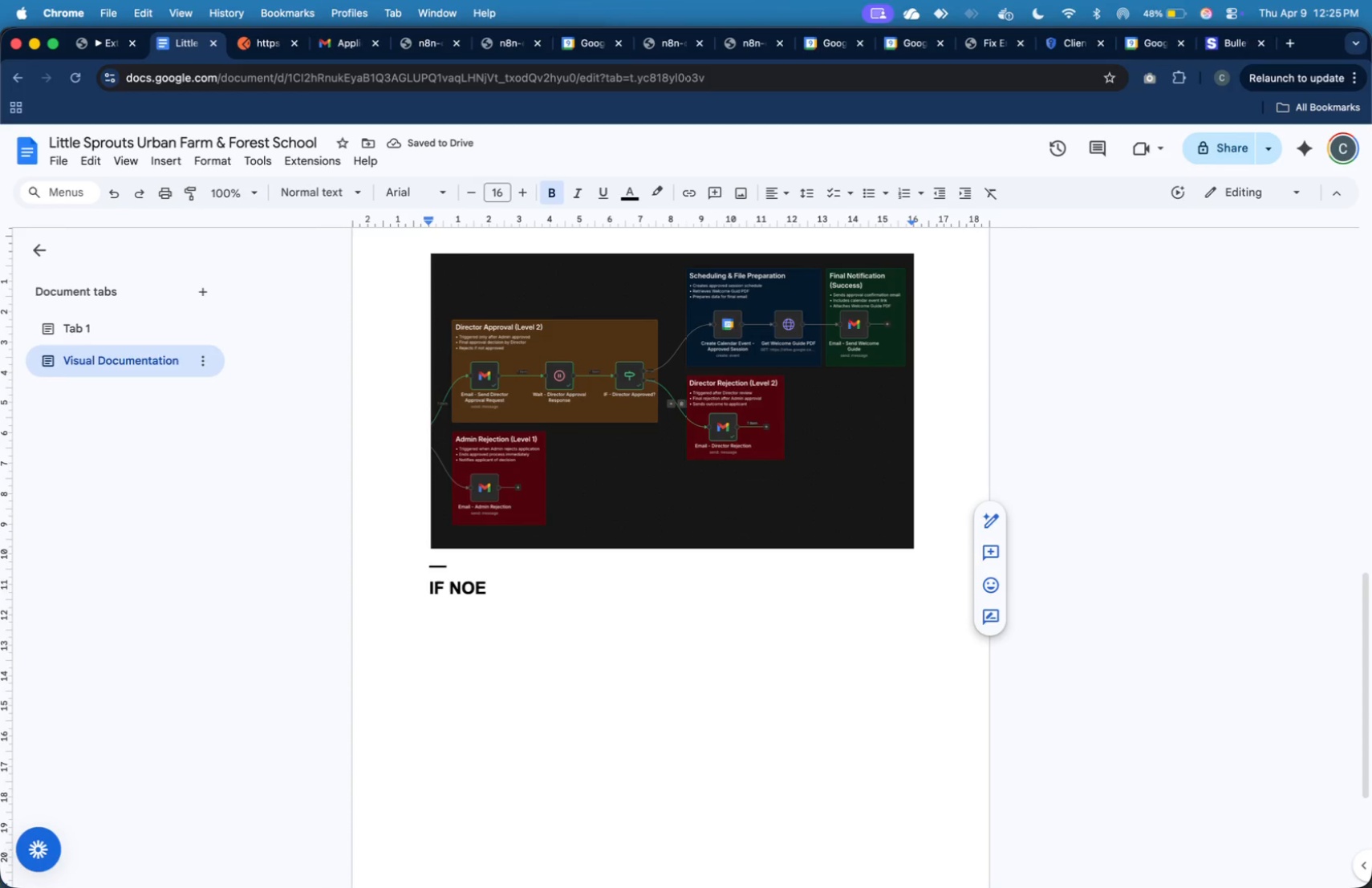 
hold_key(key=V, duration=1.5)
 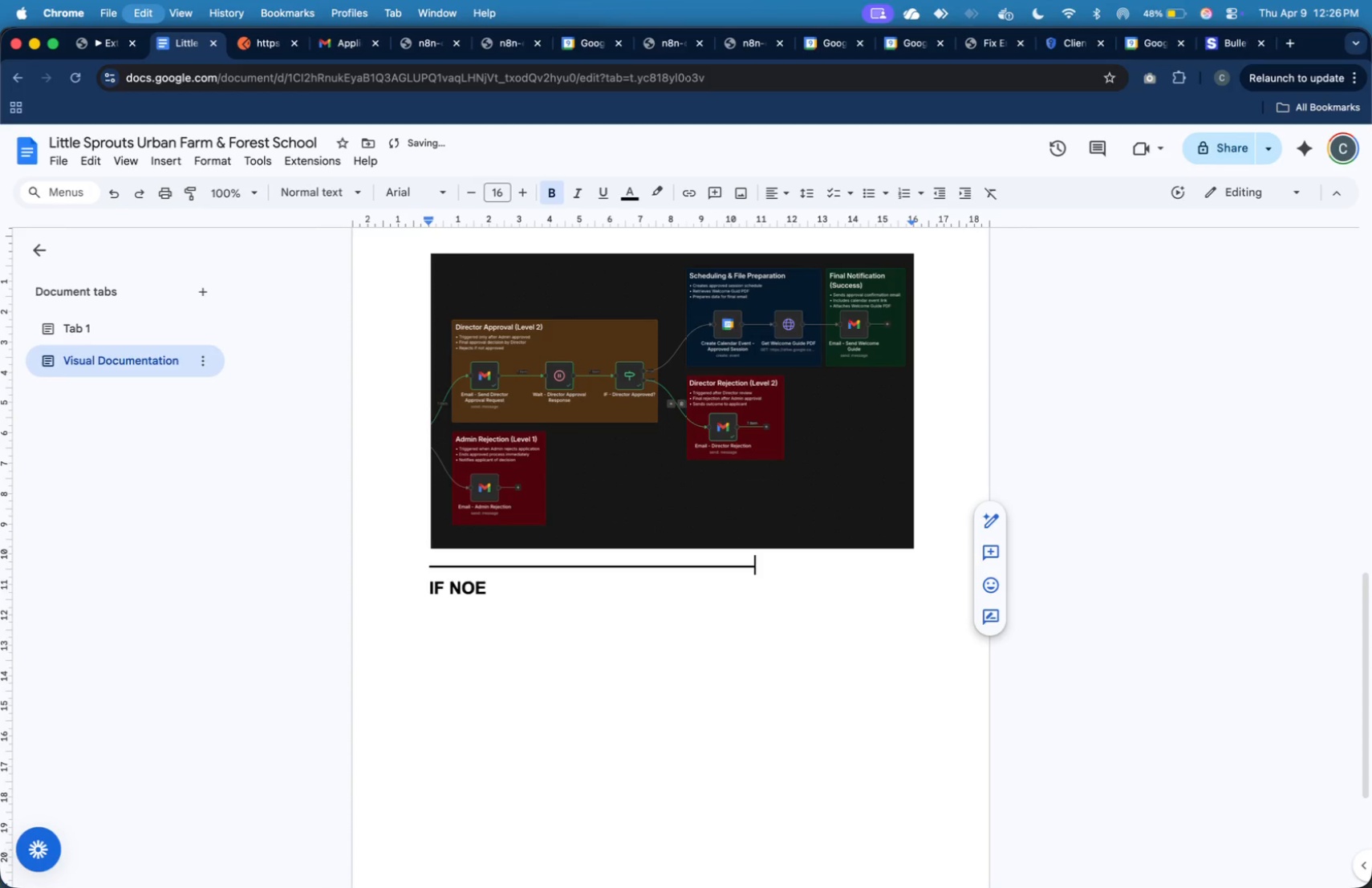 
hold_key(key=V, duration=0.7)
 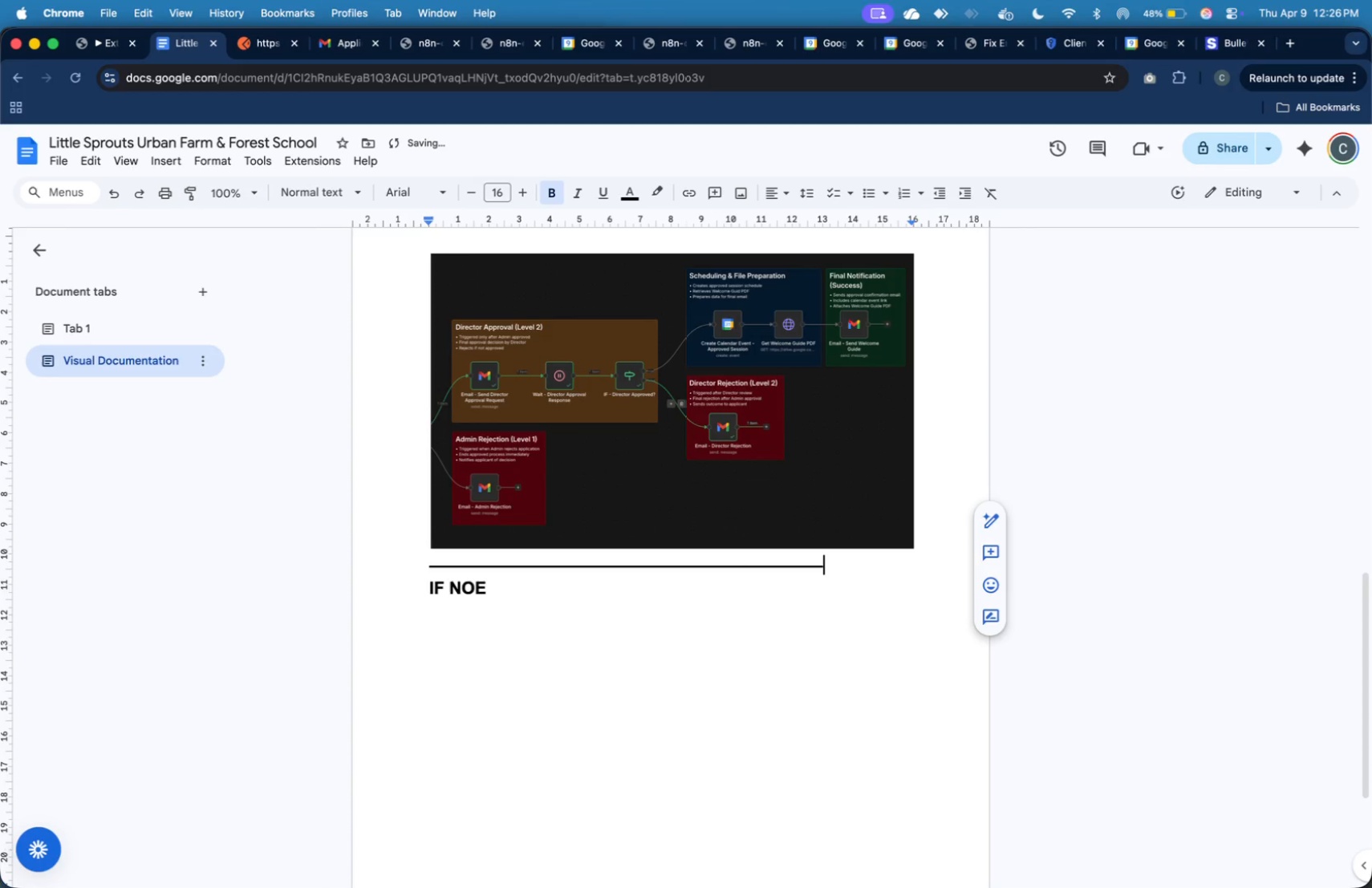 
key(Meta+V)
 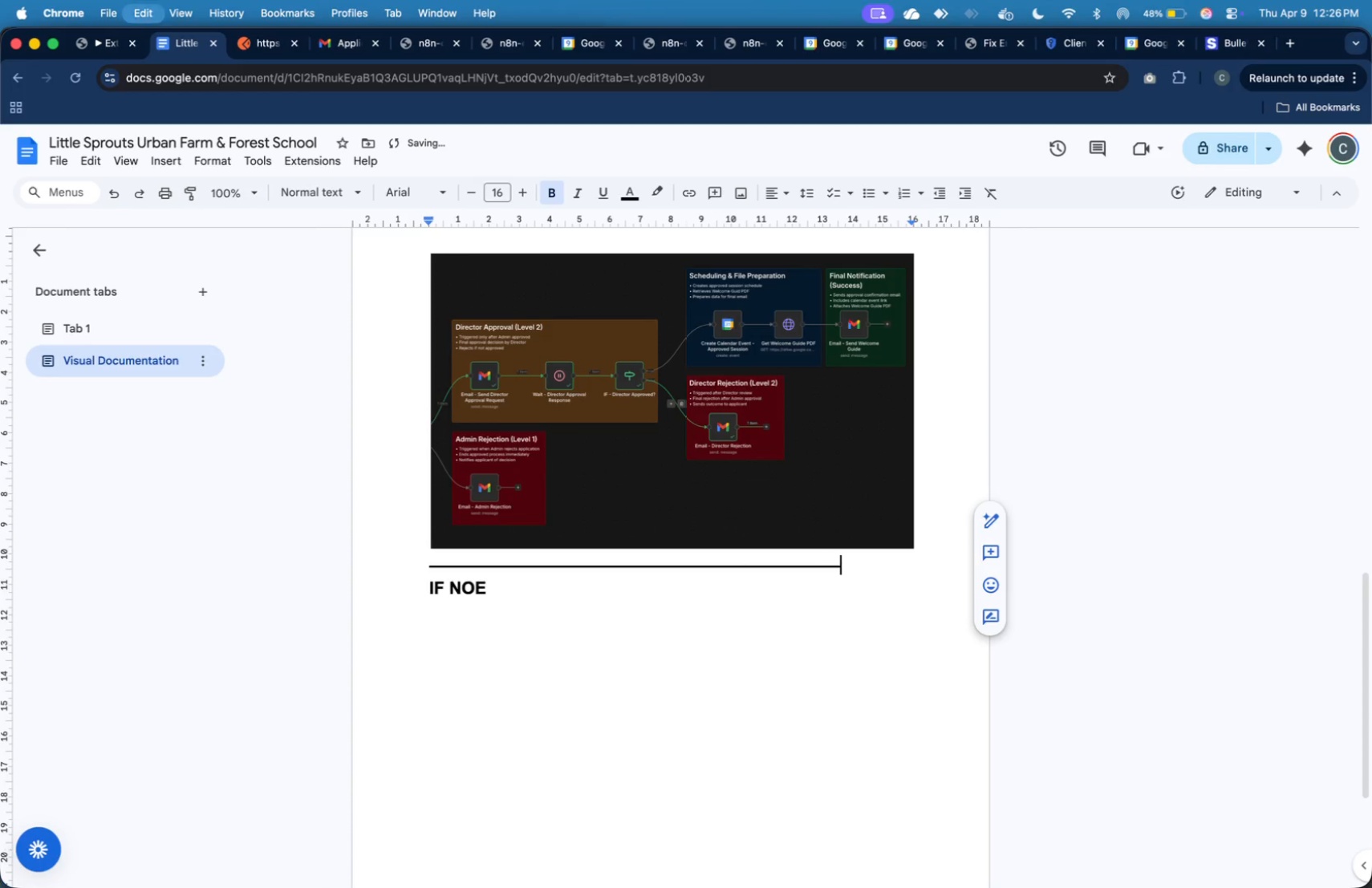 
key(Meta+V)
 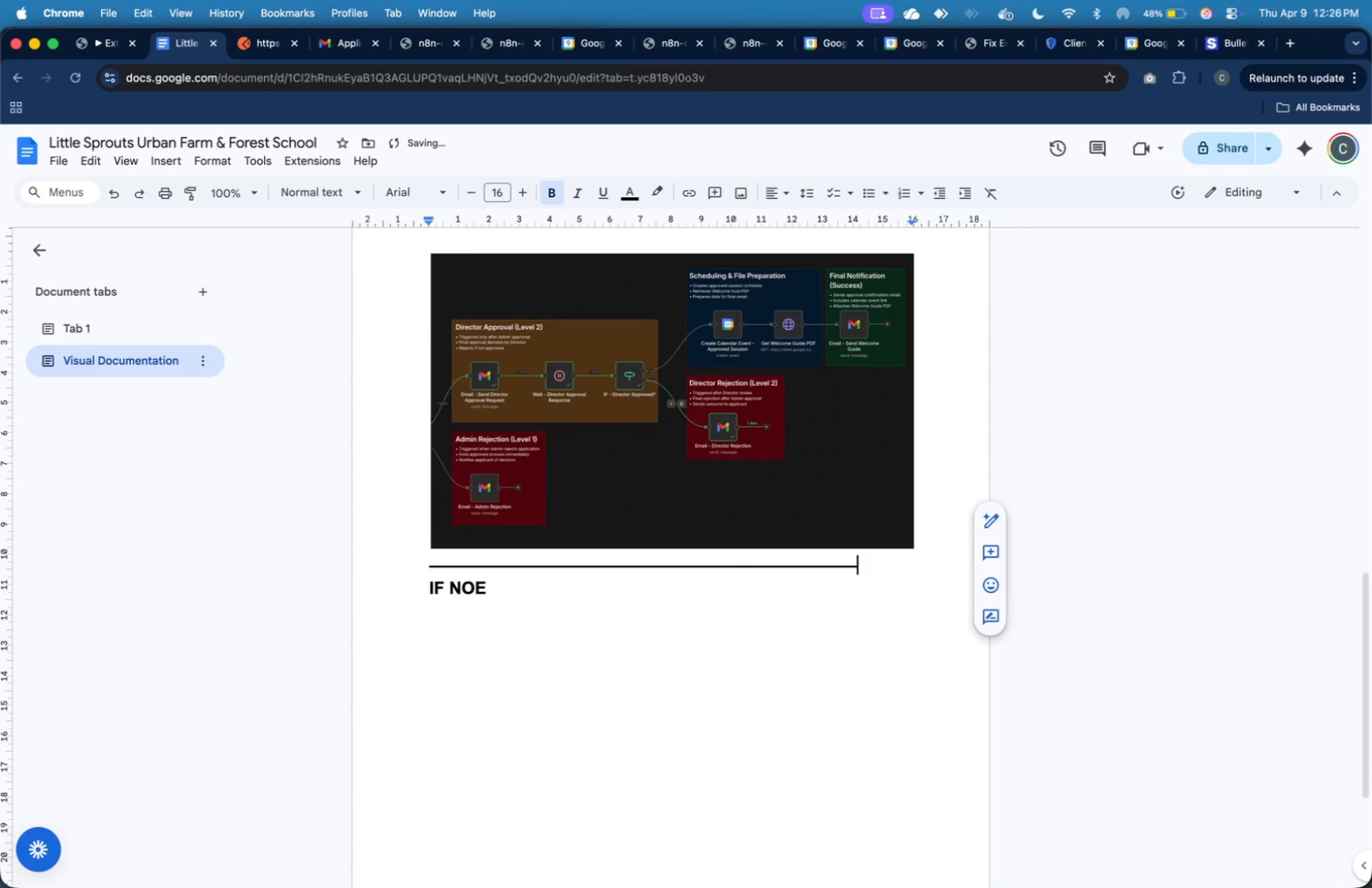 
key(Meta+V)
 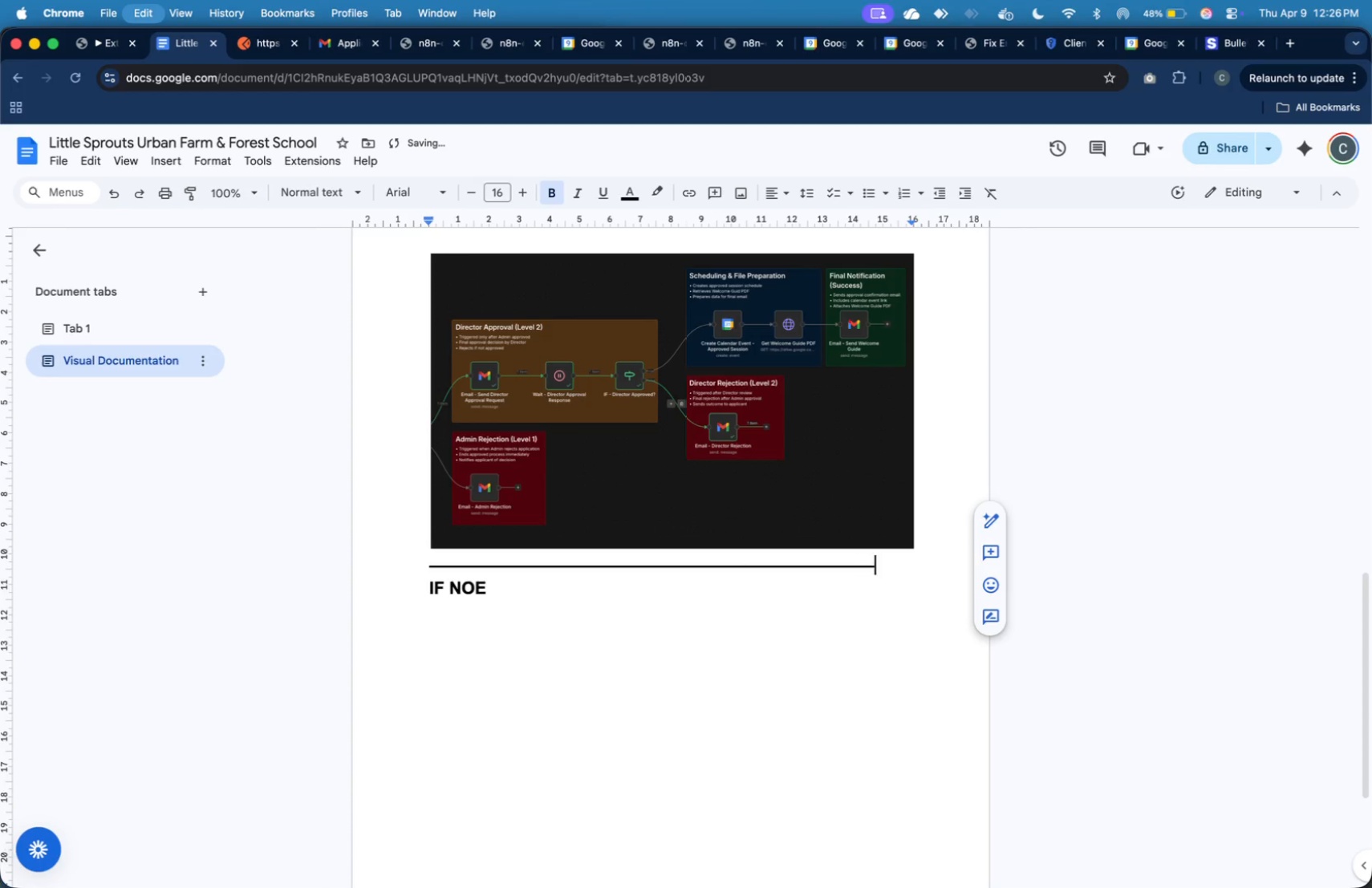 
key(Meta+V)
 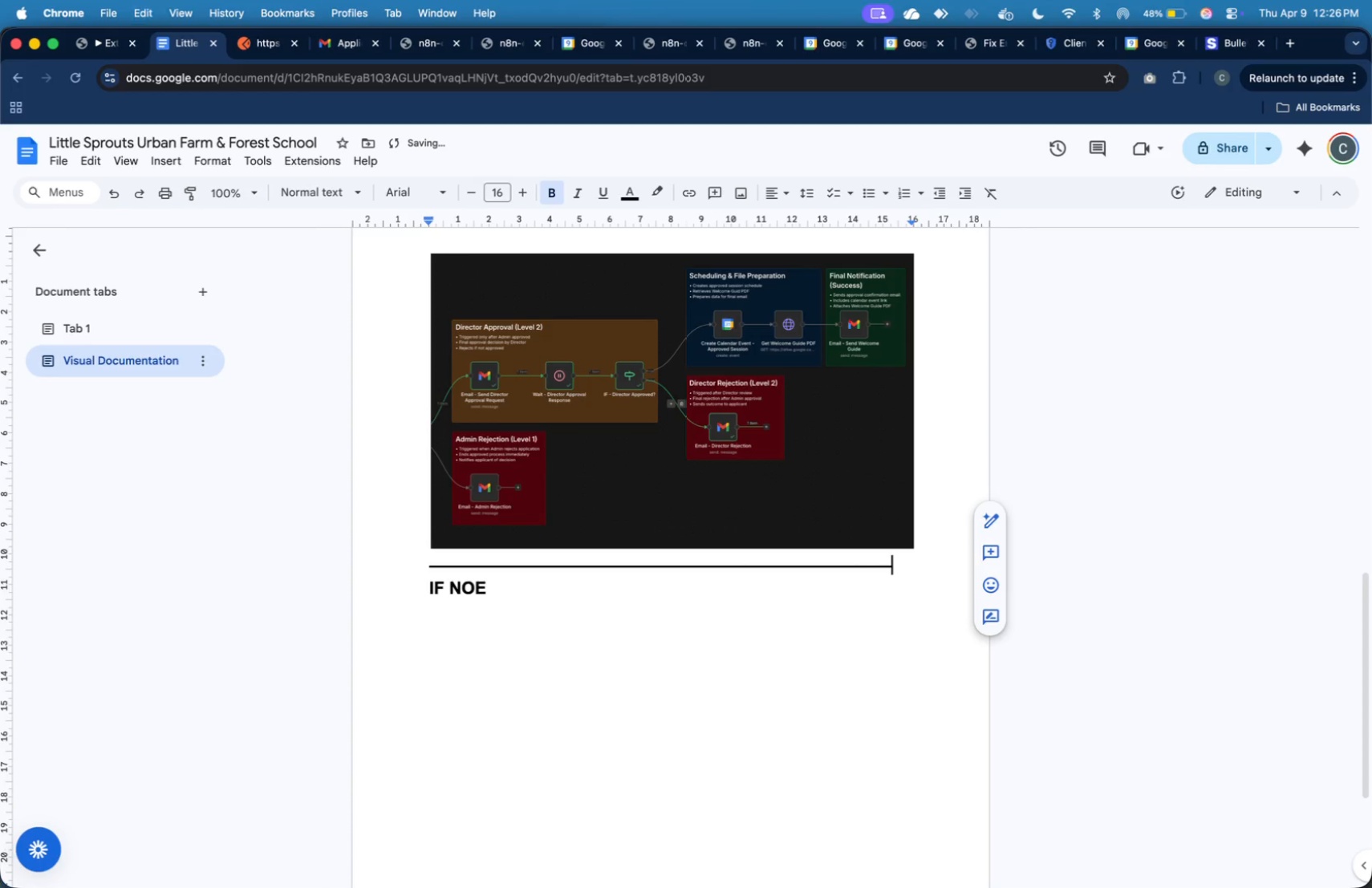 
key(Meta+V)
 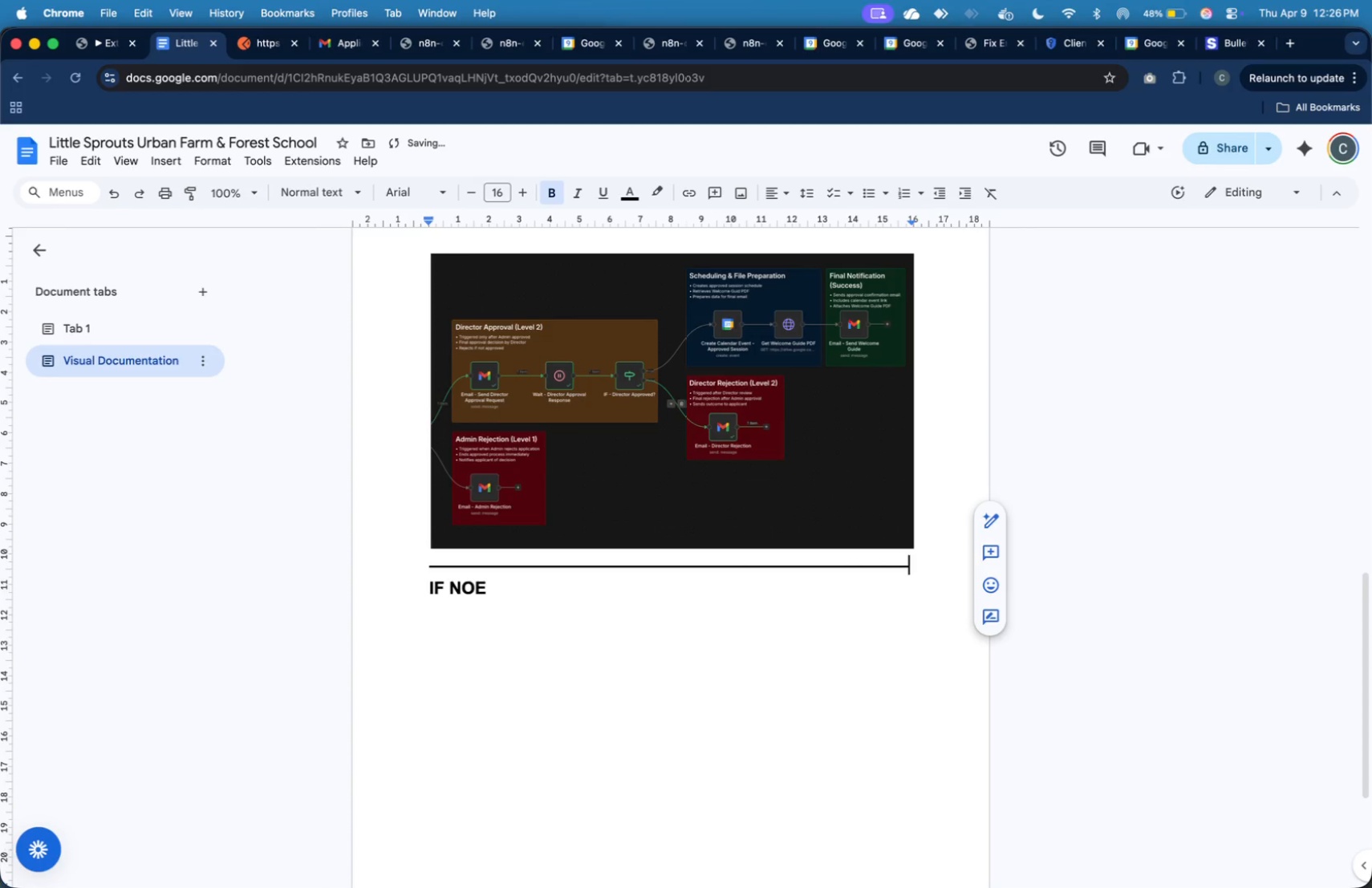 
key(Meta+V)
 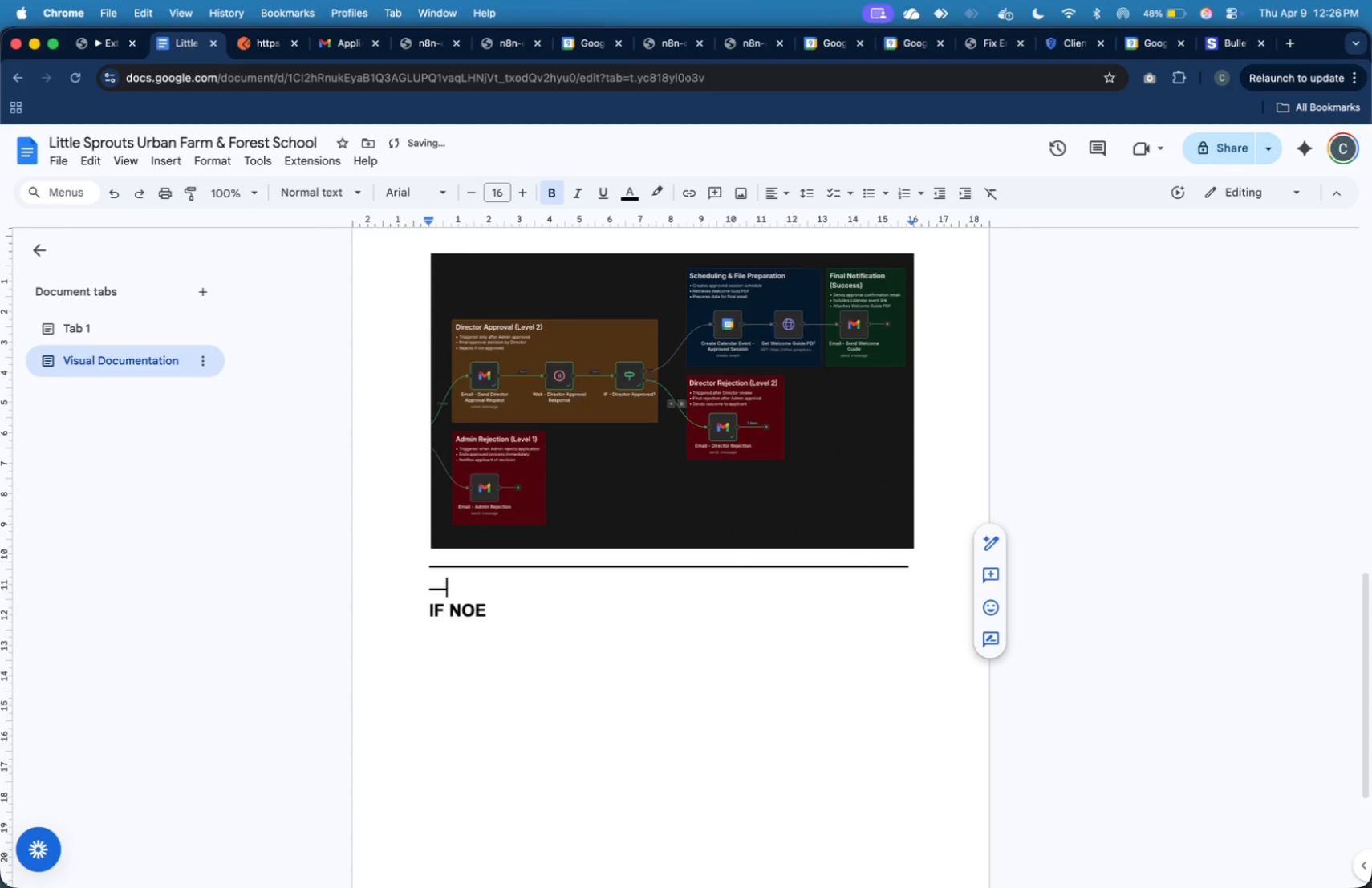 
key(Backspace)
 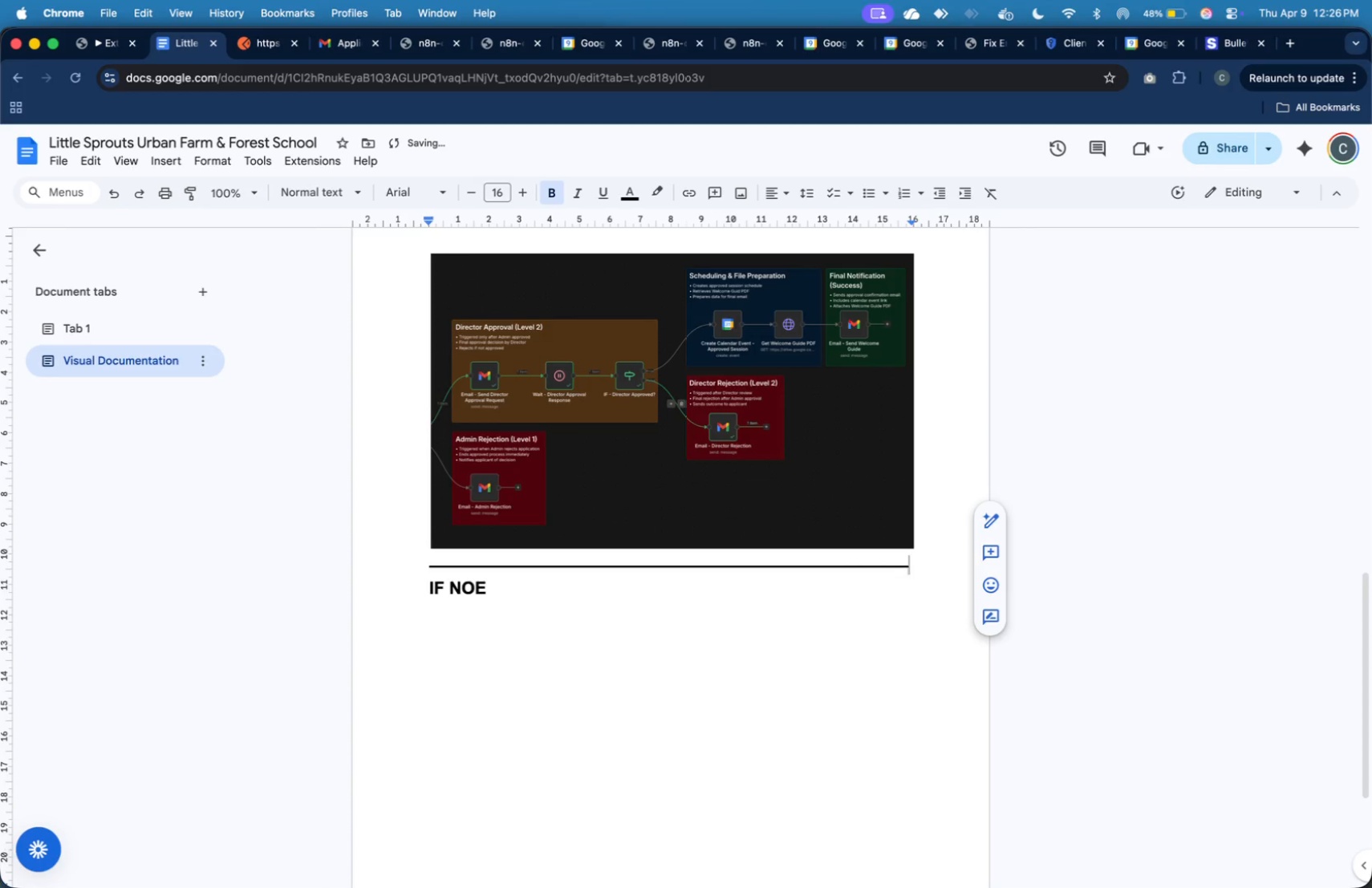 
key(ArrowDown)
 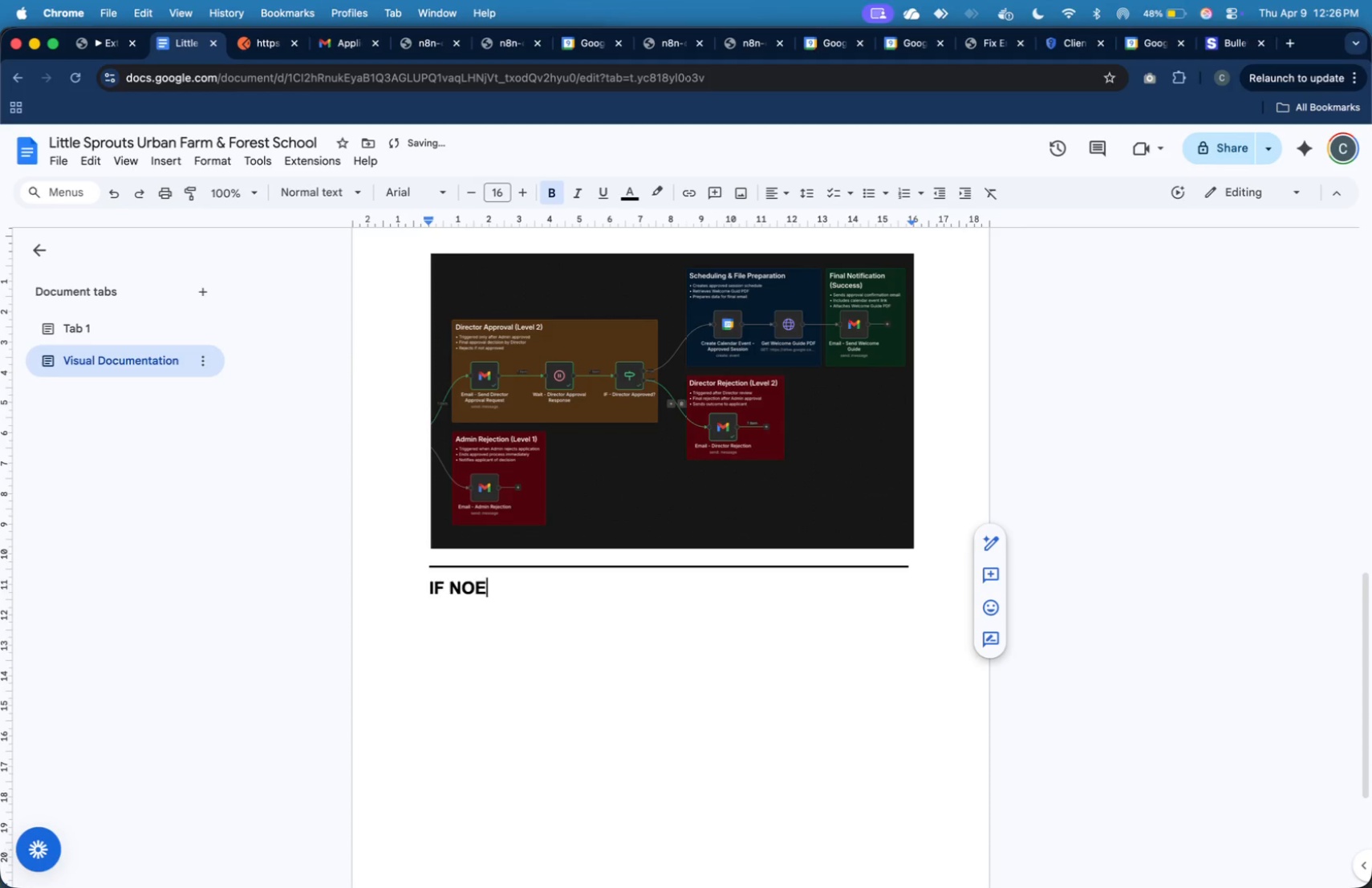 
key(Backspace)
type(DES:)
 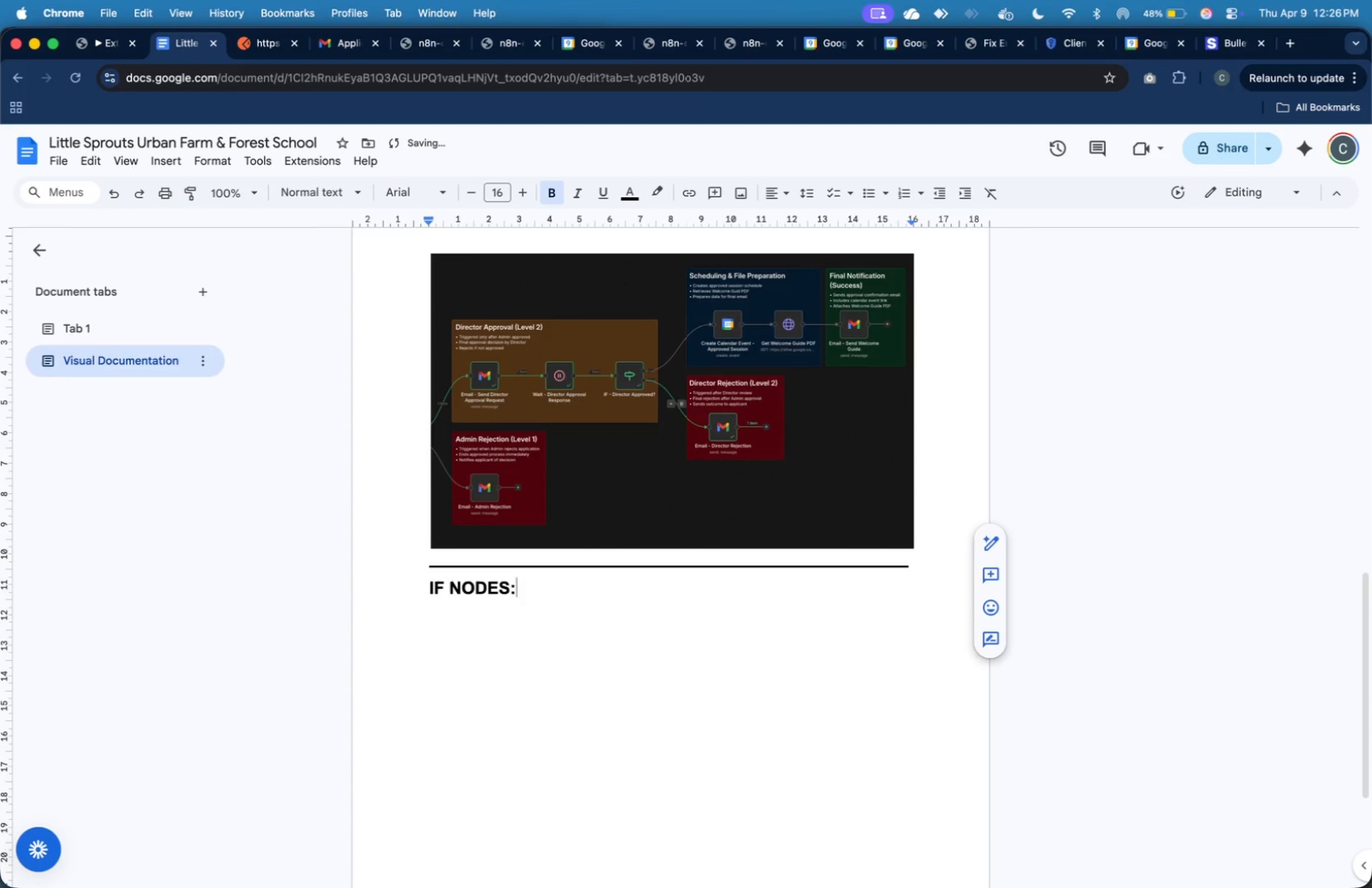 
key(Enter)
 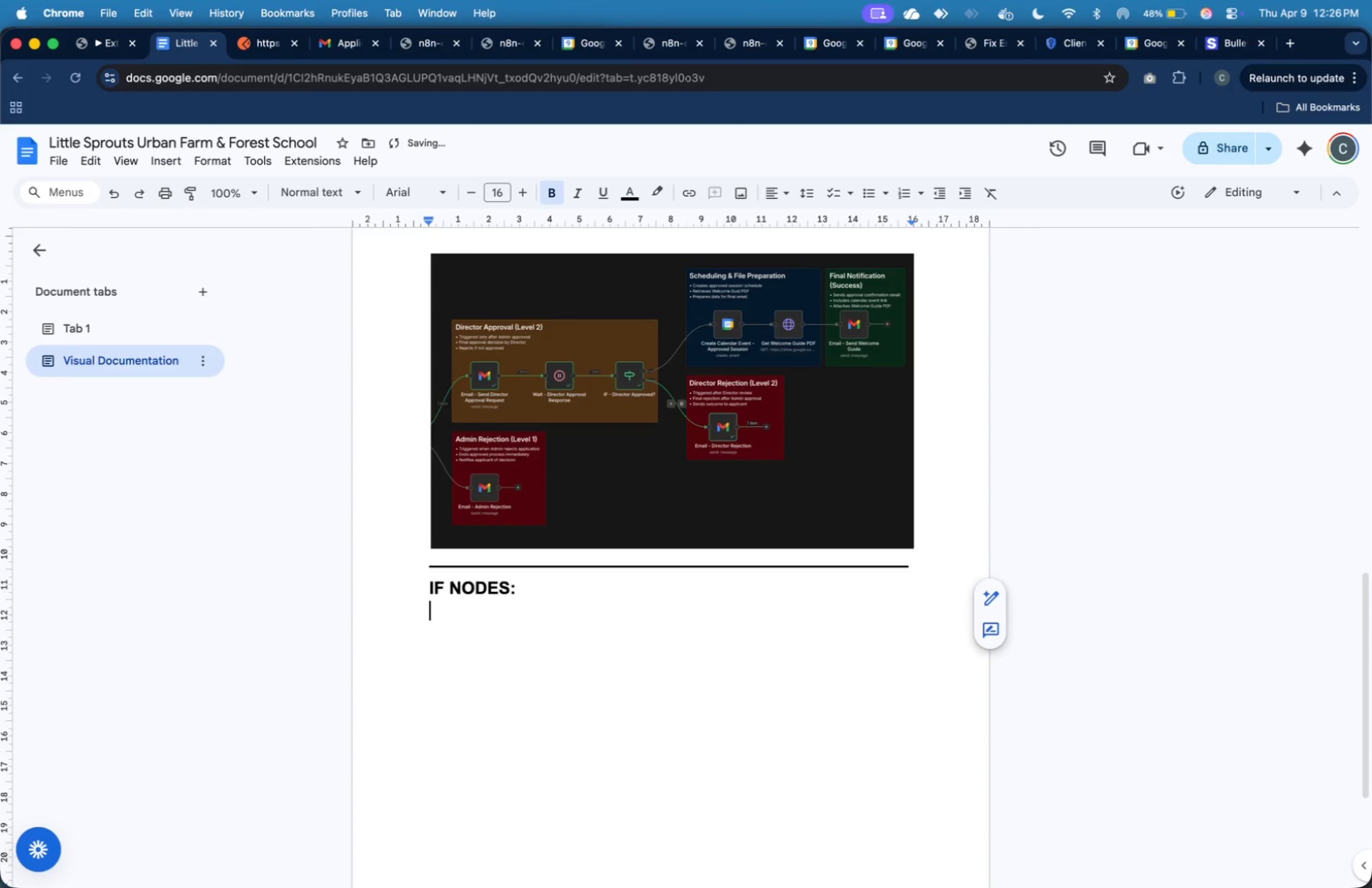 
key(CapsLock)
 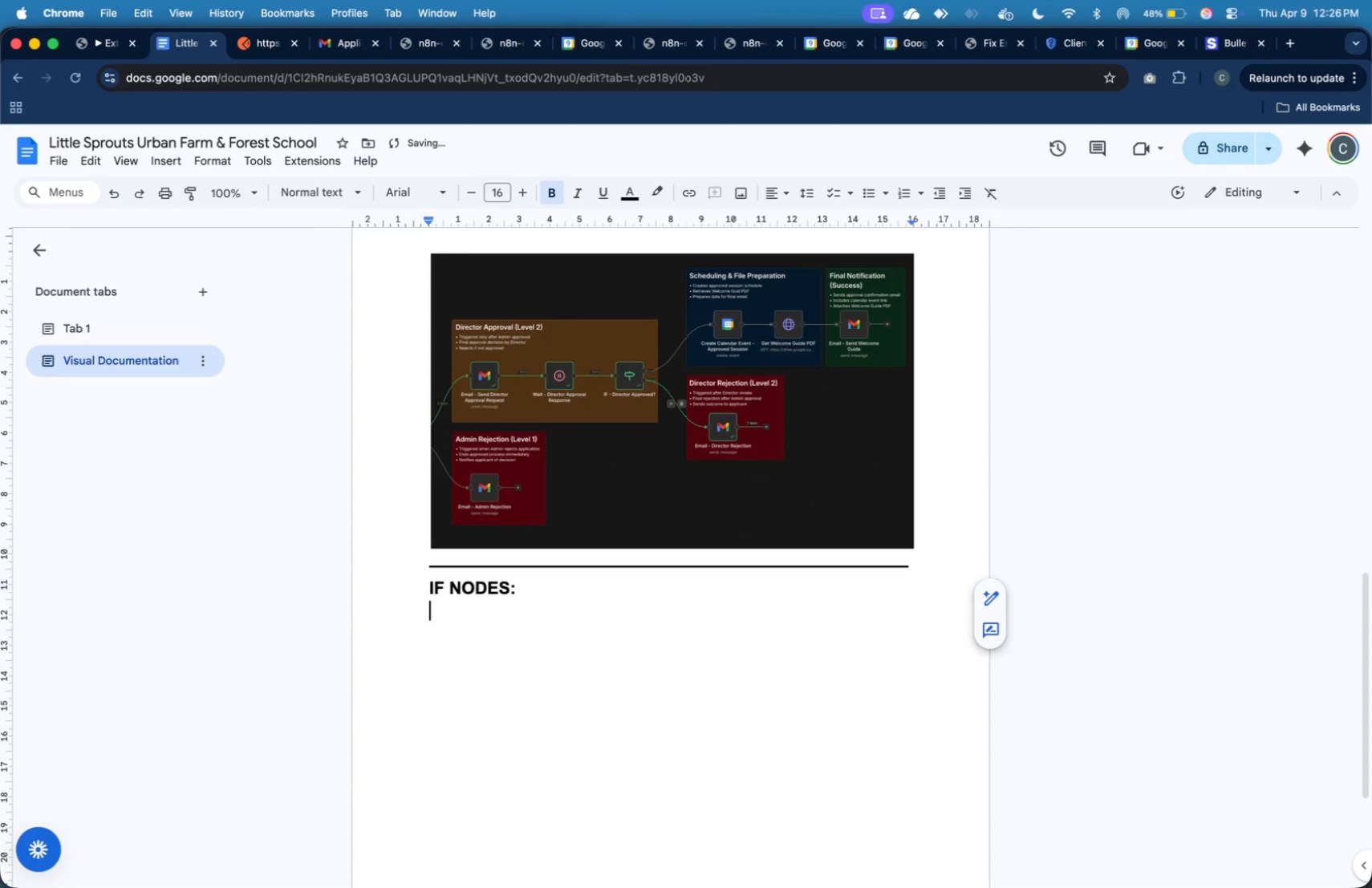 
key(Meta+Tab)
 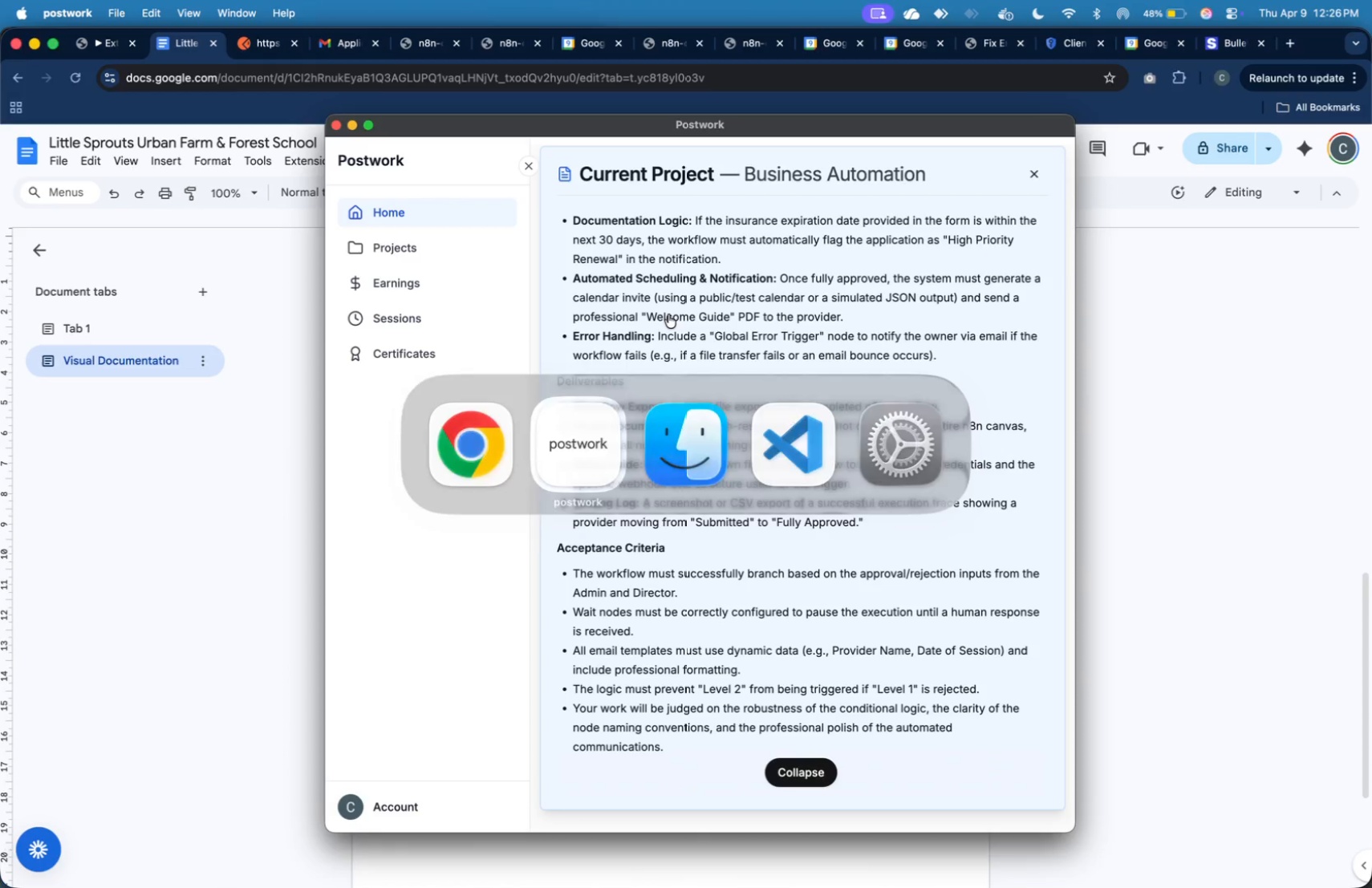 
key(Meta+CommandLeft)
 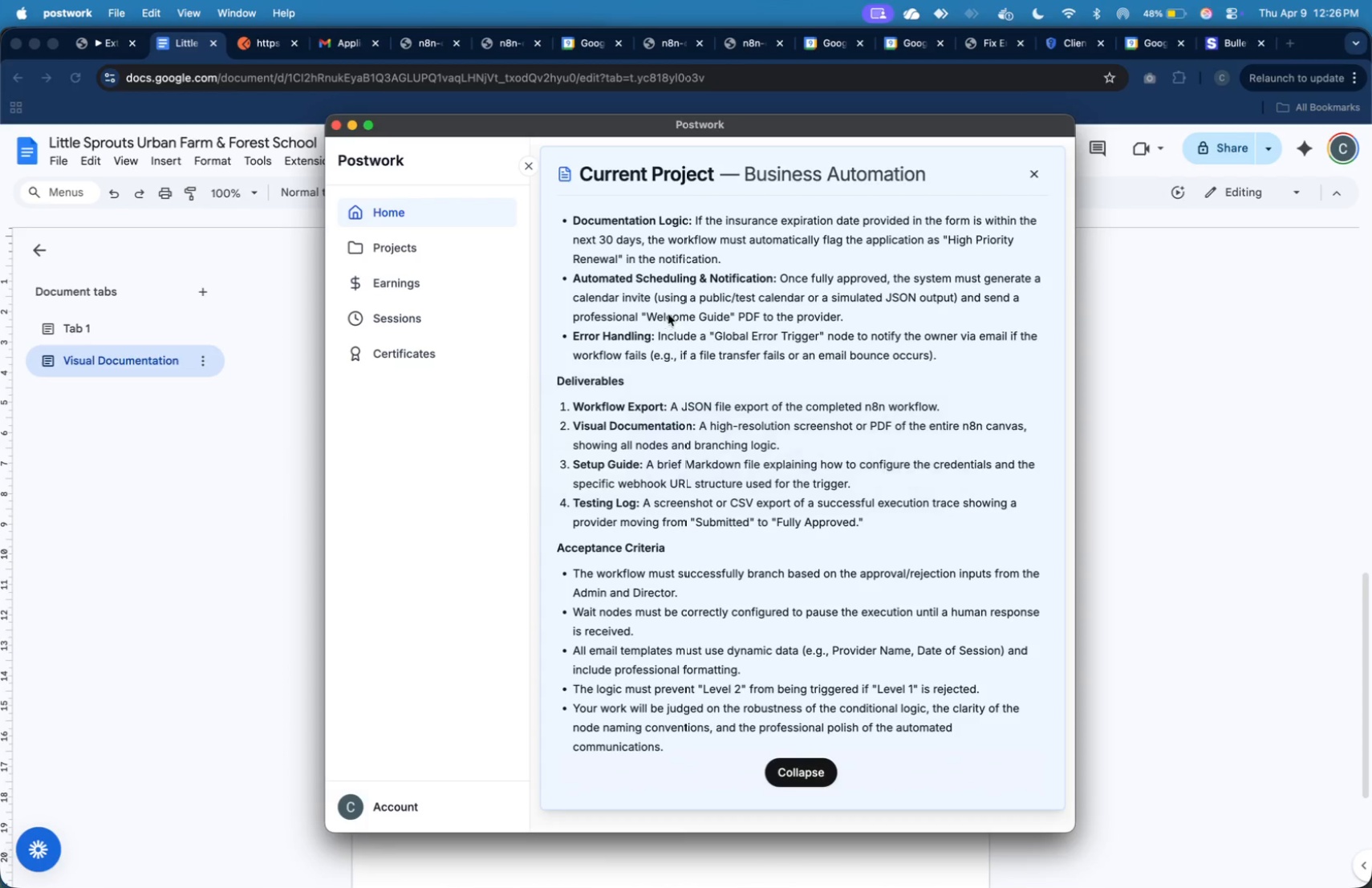 
key(Meta+Tab)
 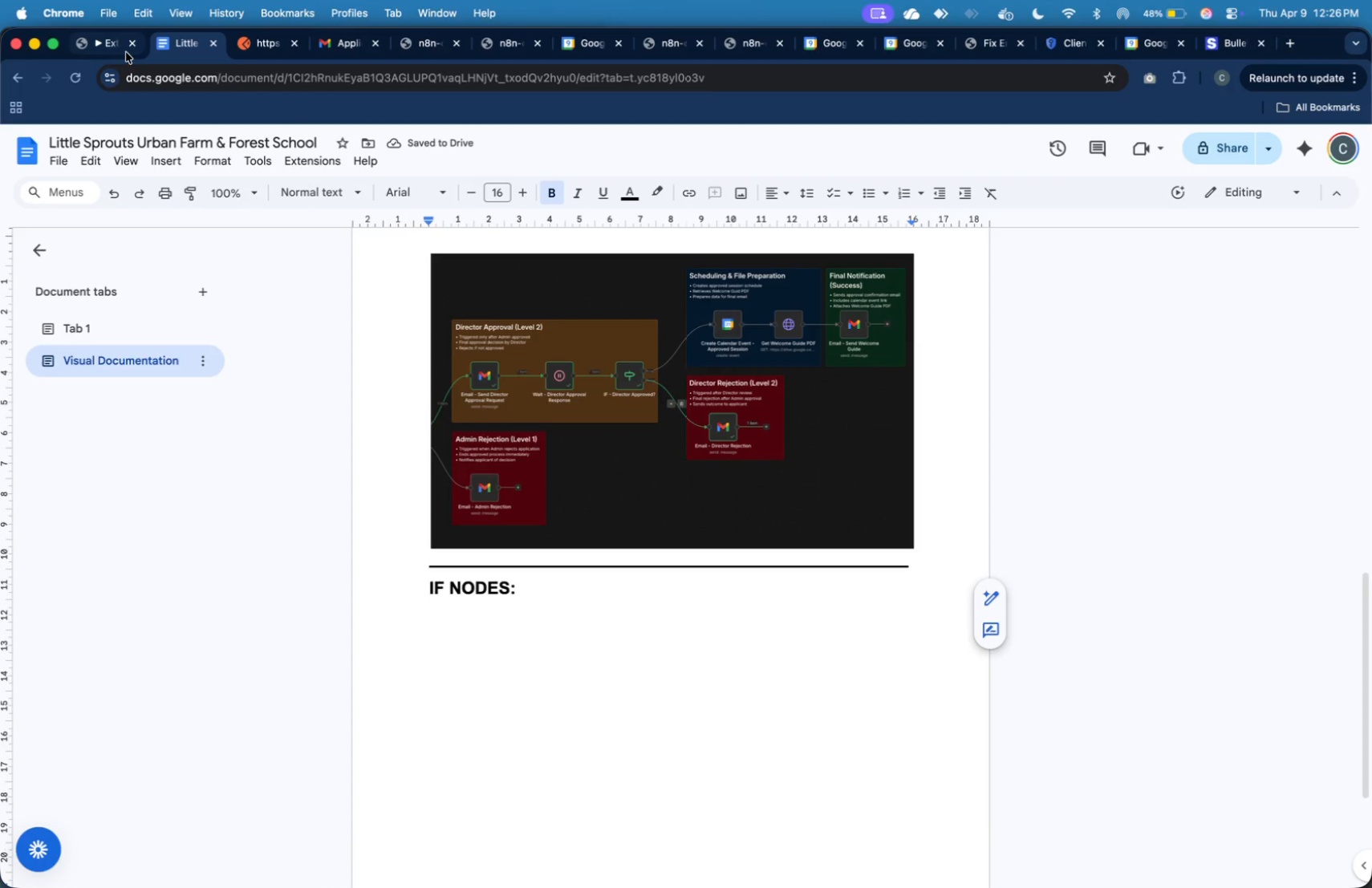 
left_click([119, 50])
 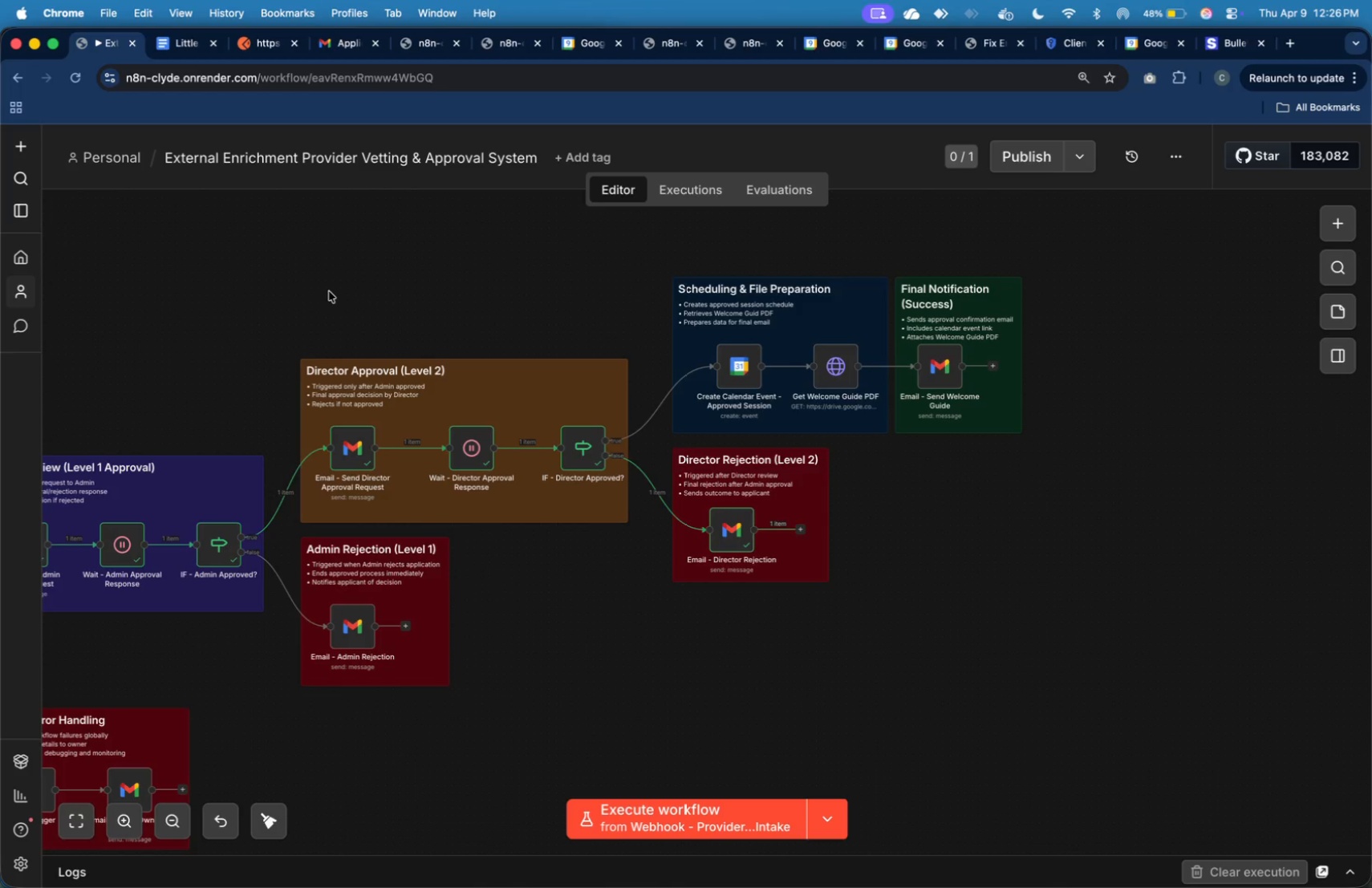 
scroll: coordinate [330, 291], scroll_direction: down, amount: 1.0
 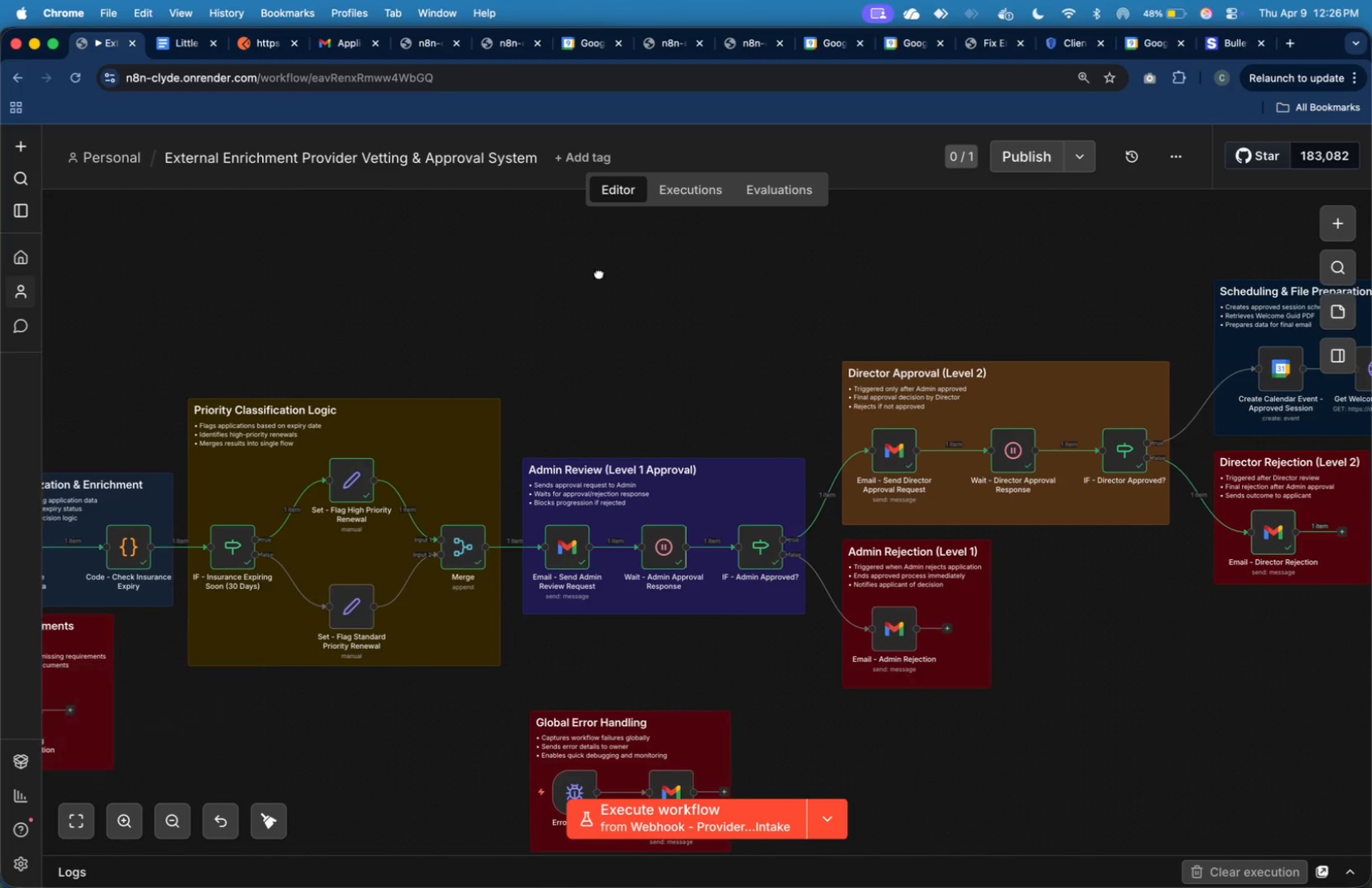 
scroll: coordinate [903, 262], scroll_direction: up, amount: 1.0
 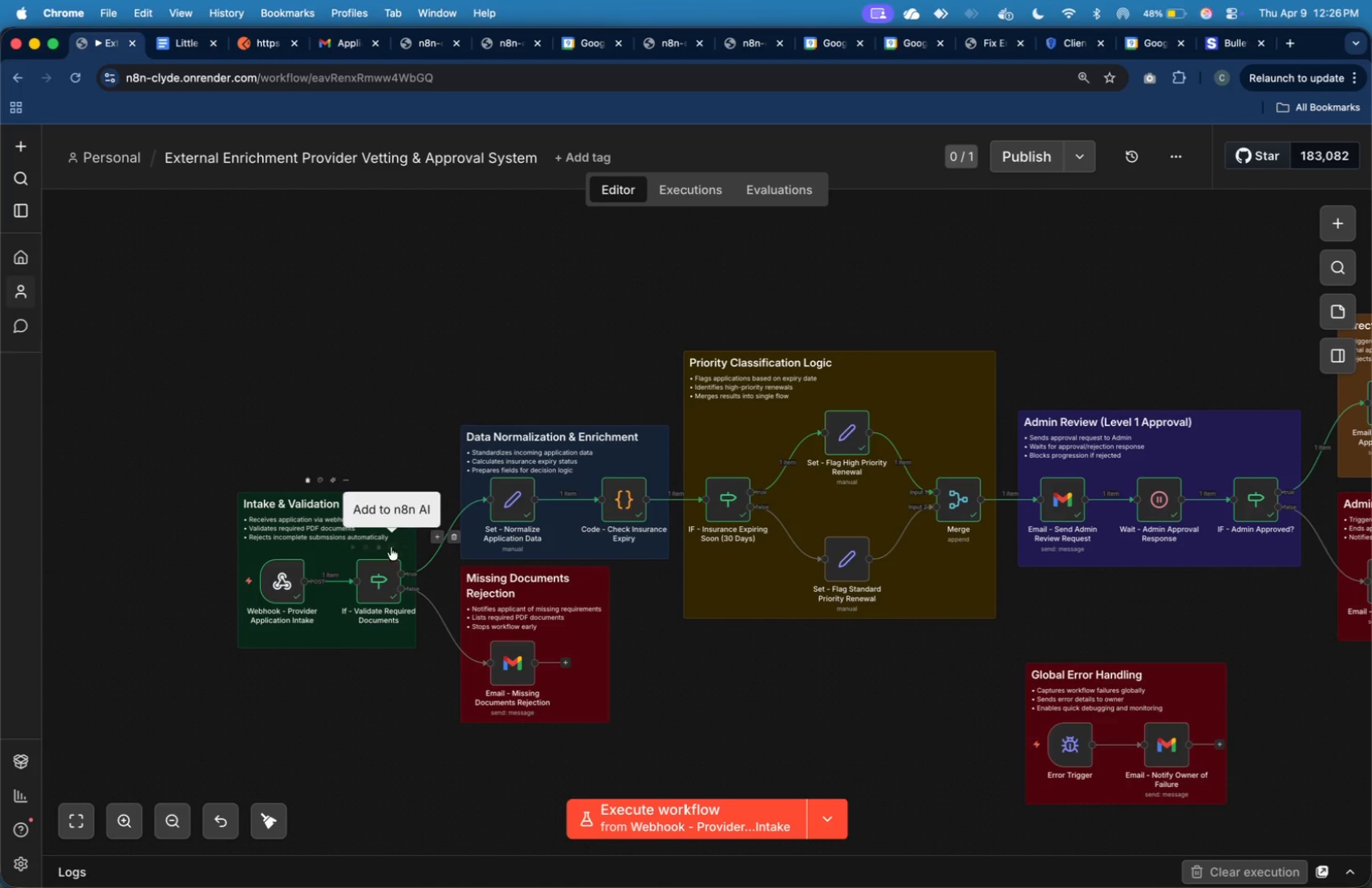 
double_click([392, 574])
 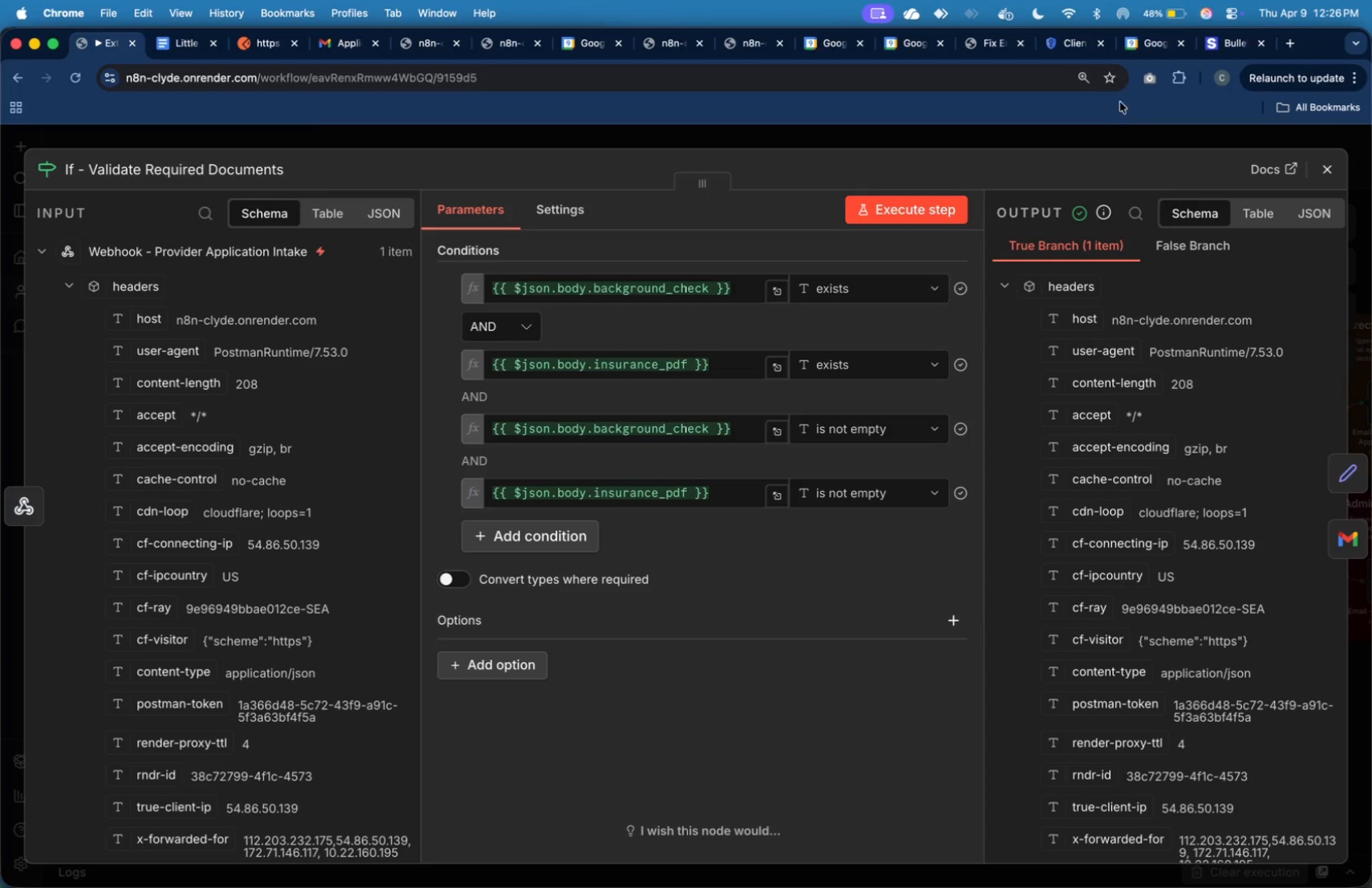 
left_click([1080, 77])
 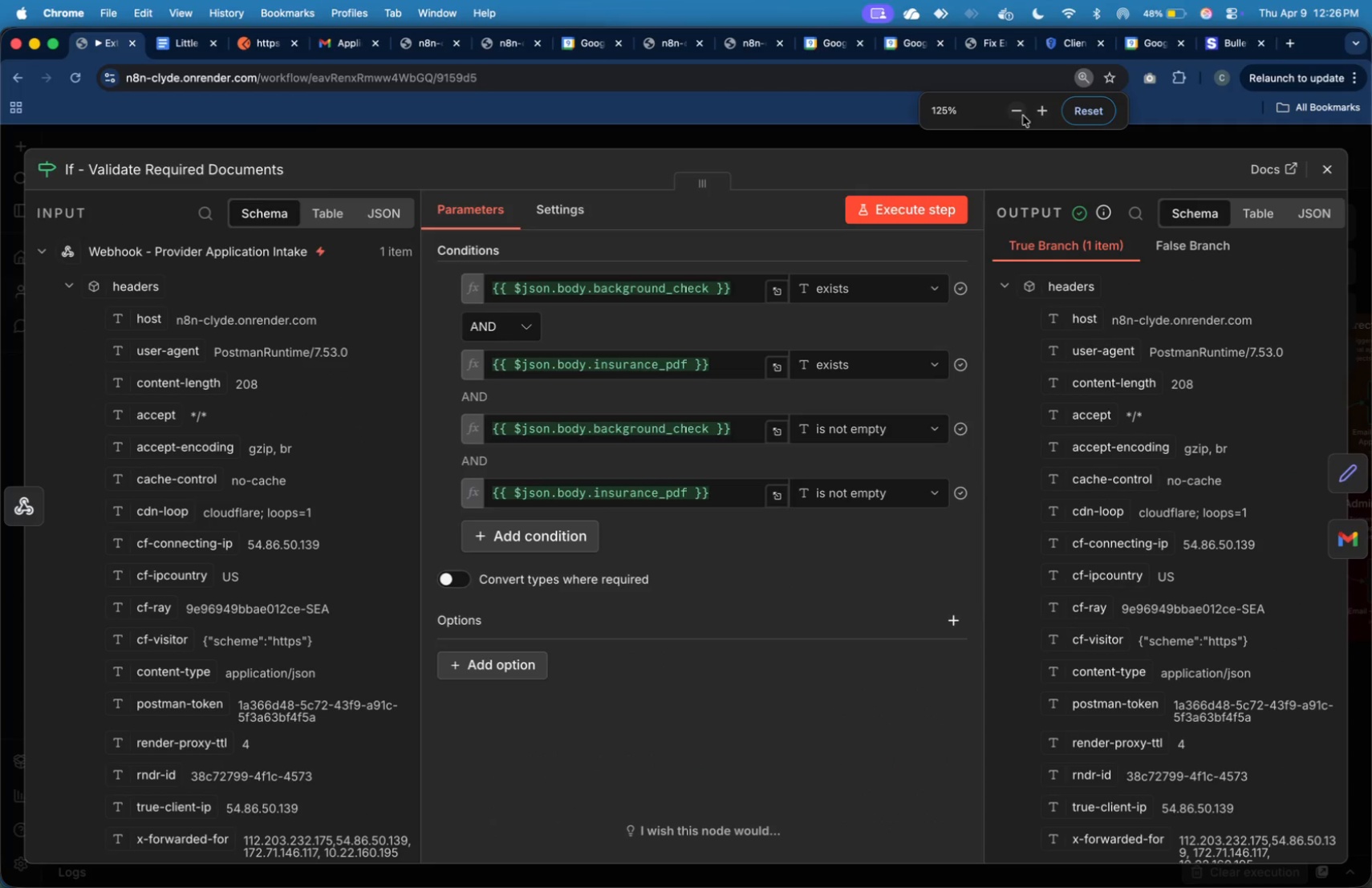 
double_click([1023, 116])
 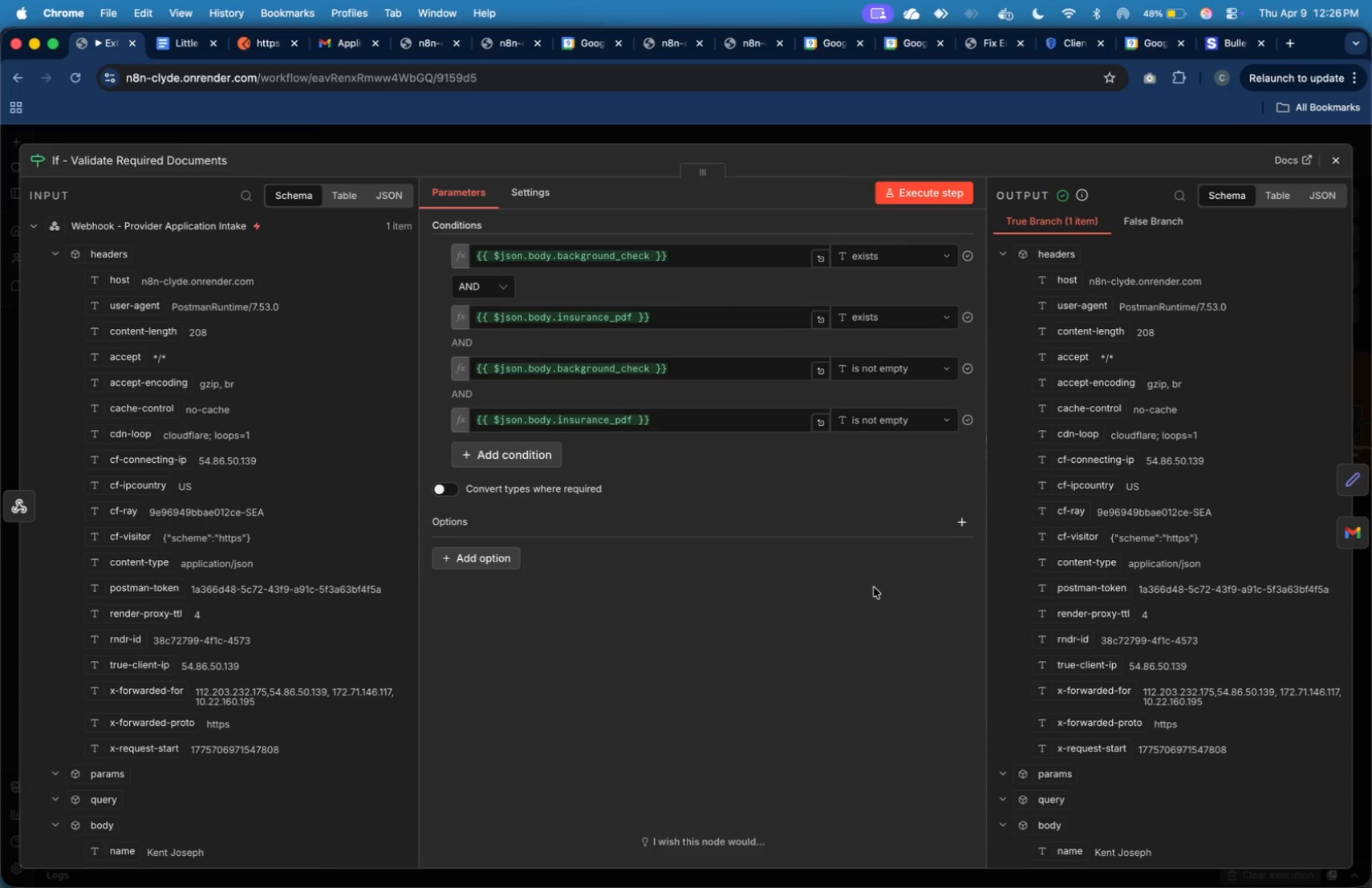 
key(Meta+Shift+4)
 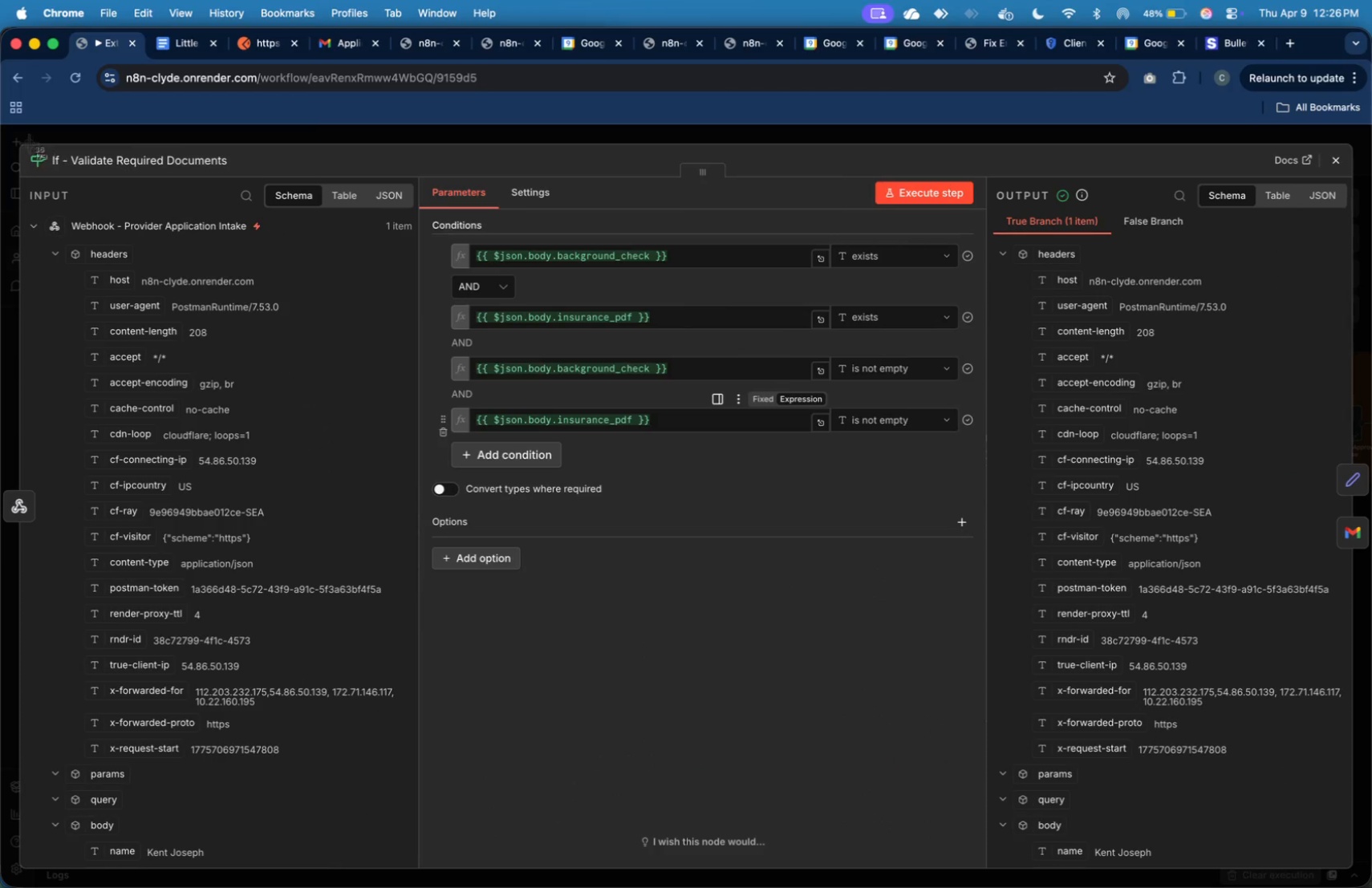 
left_click_drag(start_coordinate=[18, 143], to_coordinate=[986, 539])
 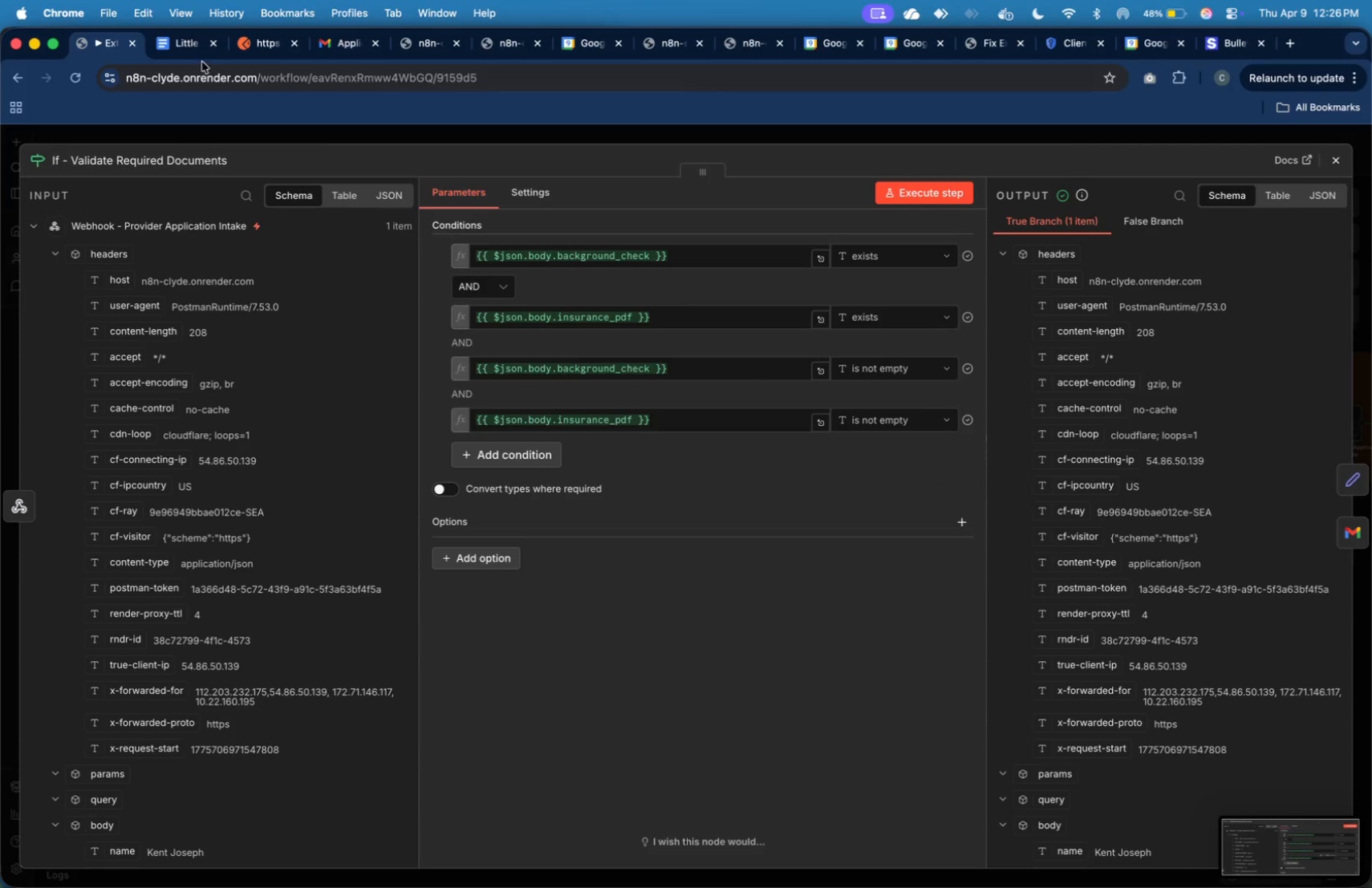 
left_click([193, 48])
 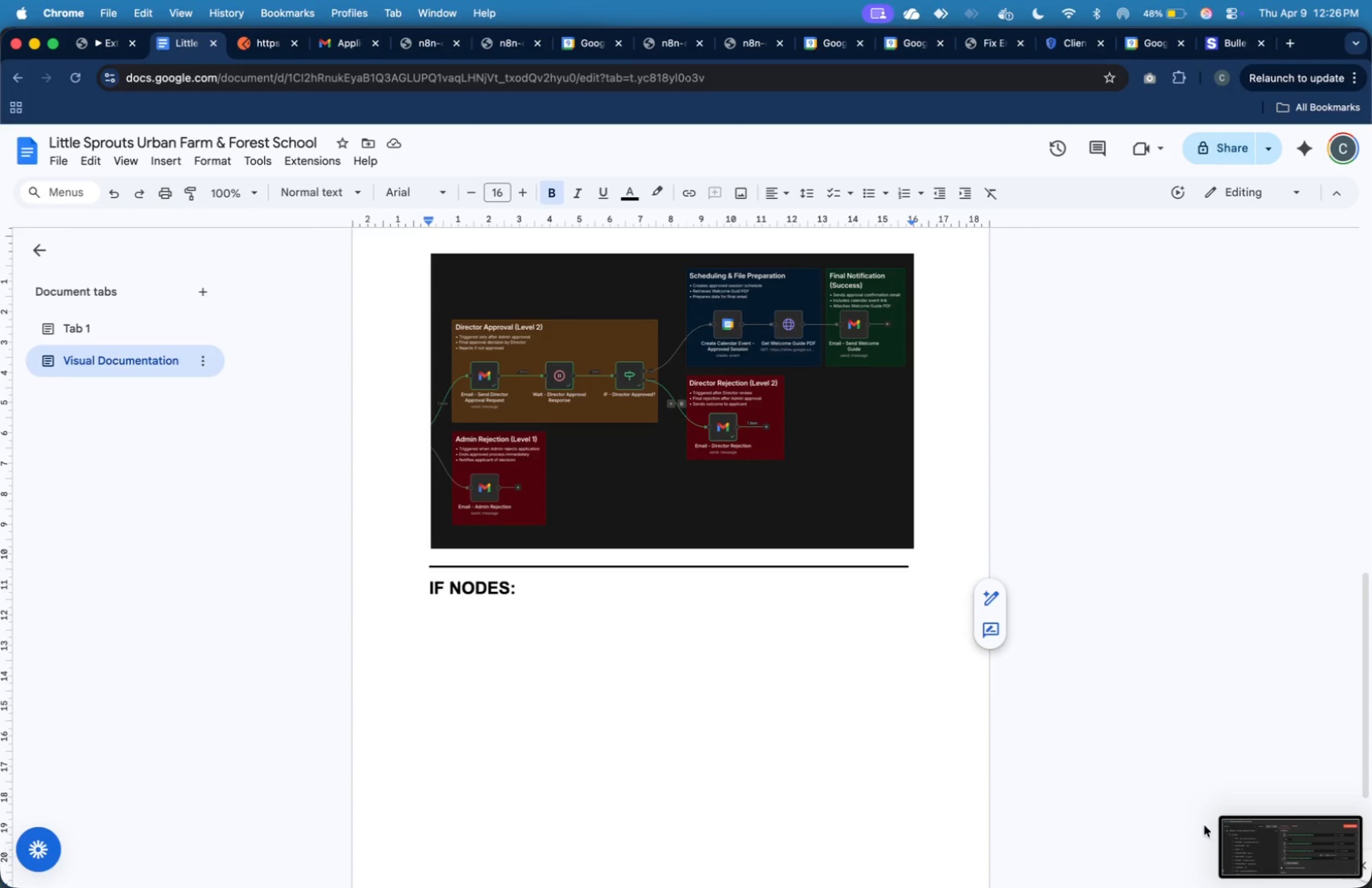 
left_click_drag(start_coordinate=[1247, 837], to_coordinate=[685, 696])
 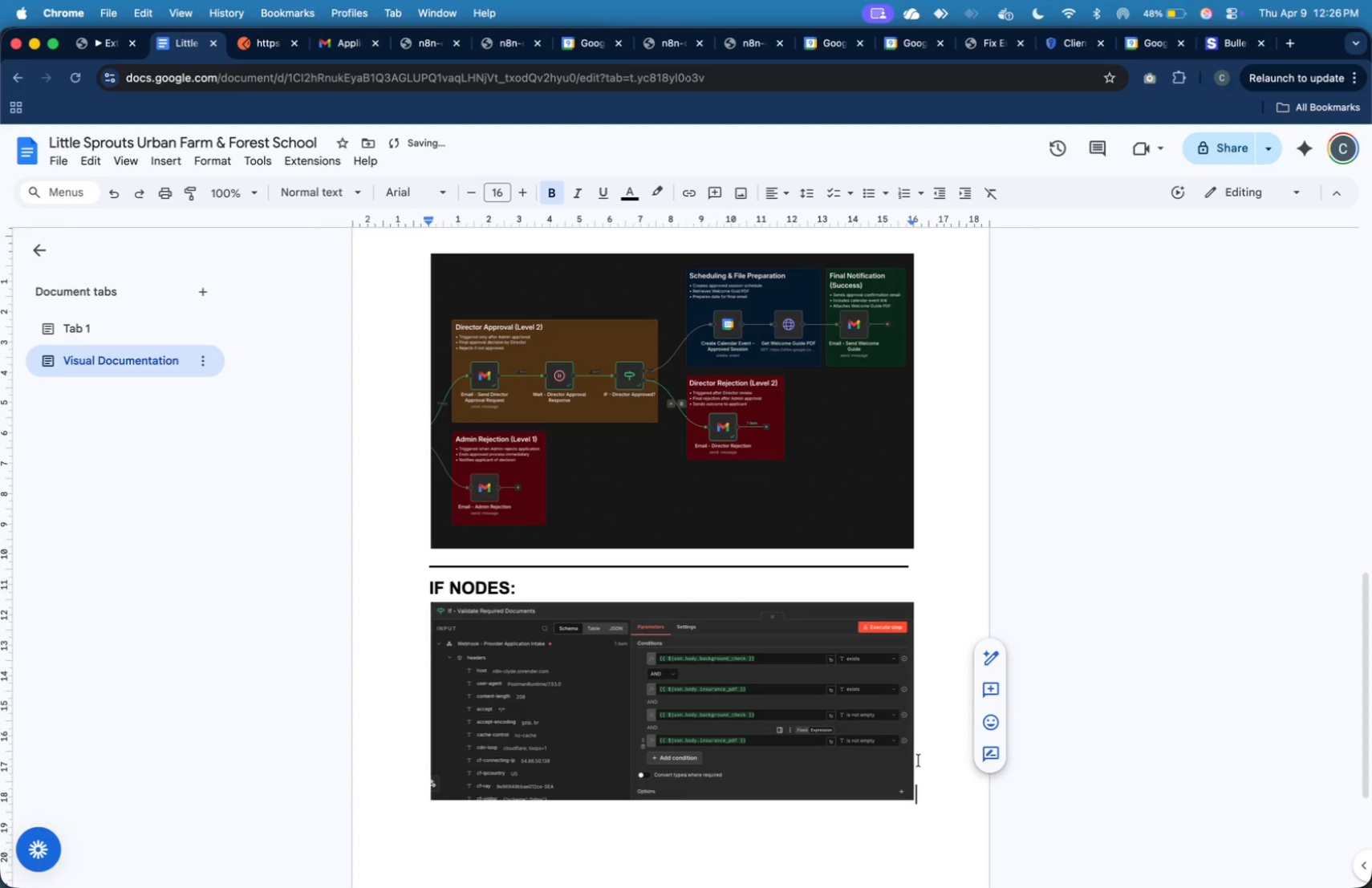 
key(Enter)
 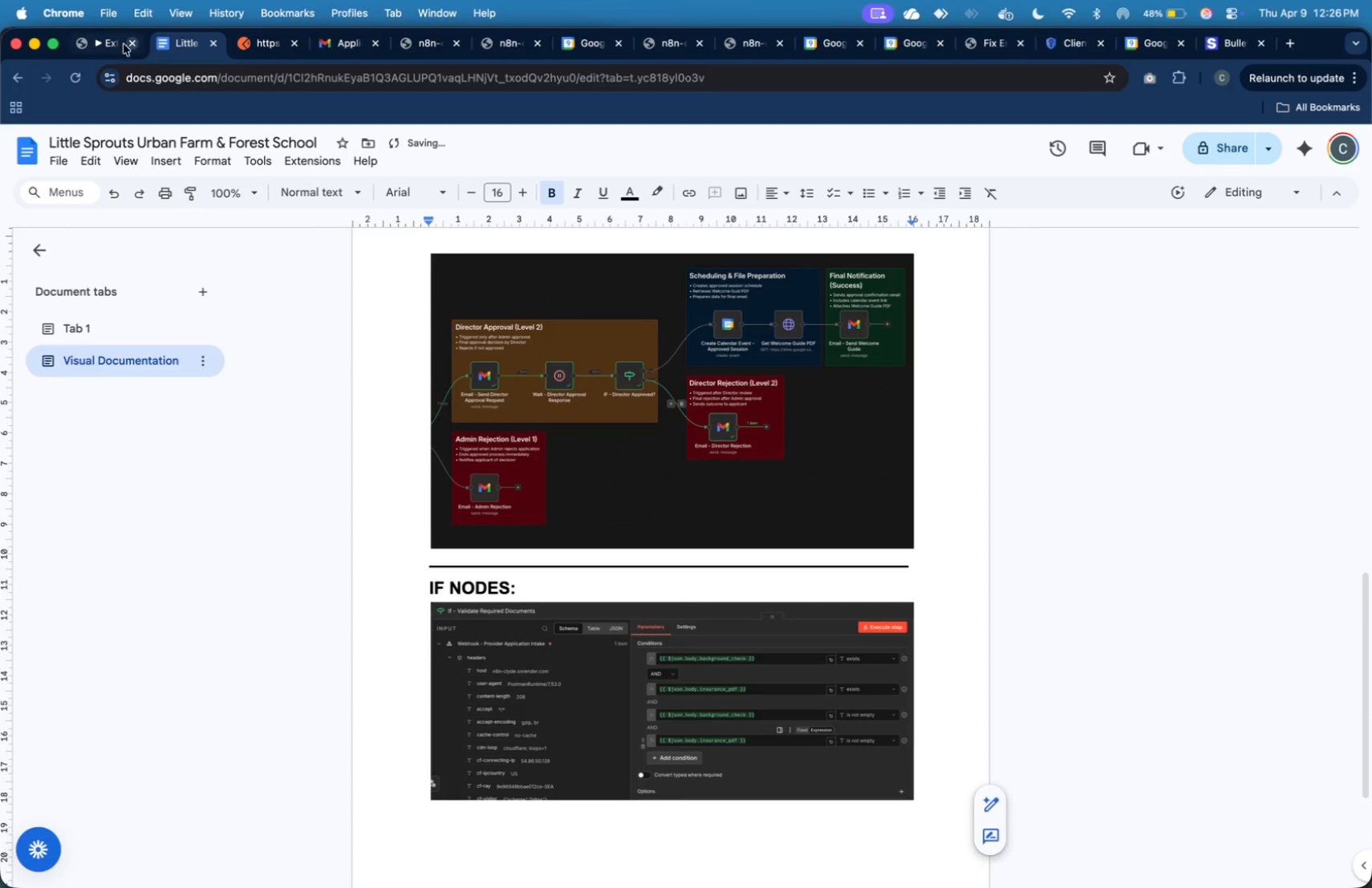 
left_click([105, 44])
 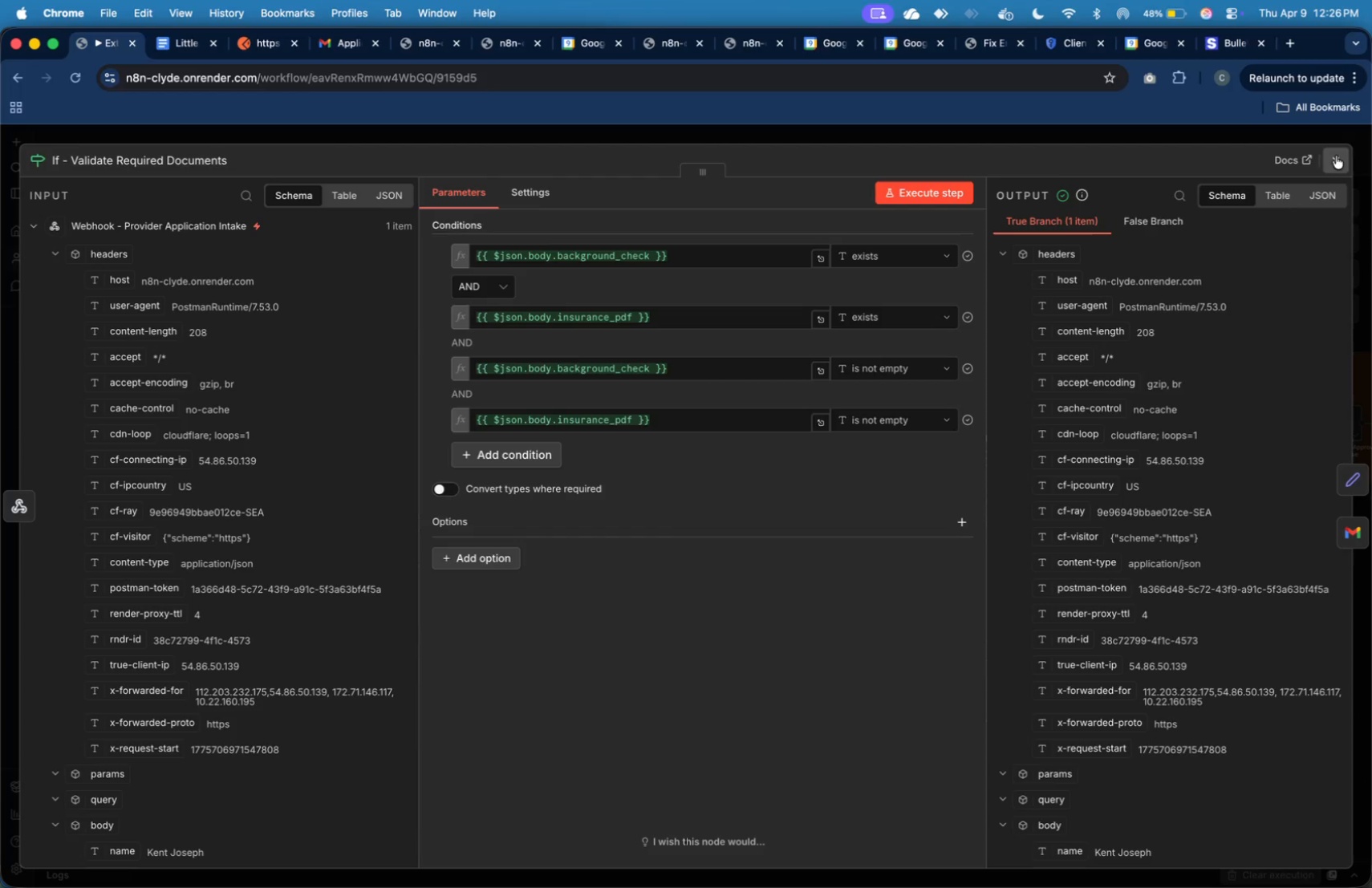 
double_click([1341, 154])
 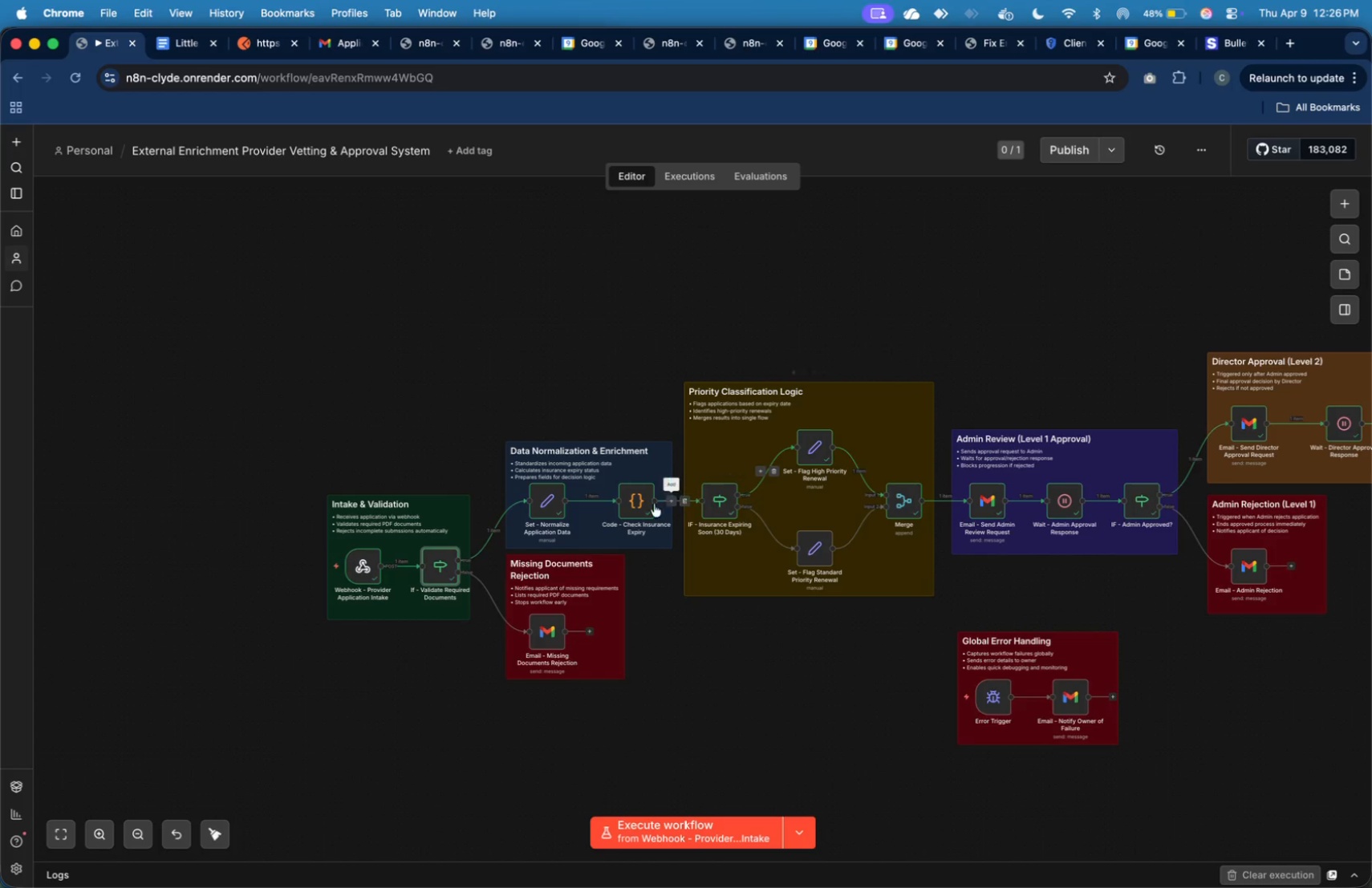 
wait(7.78)
 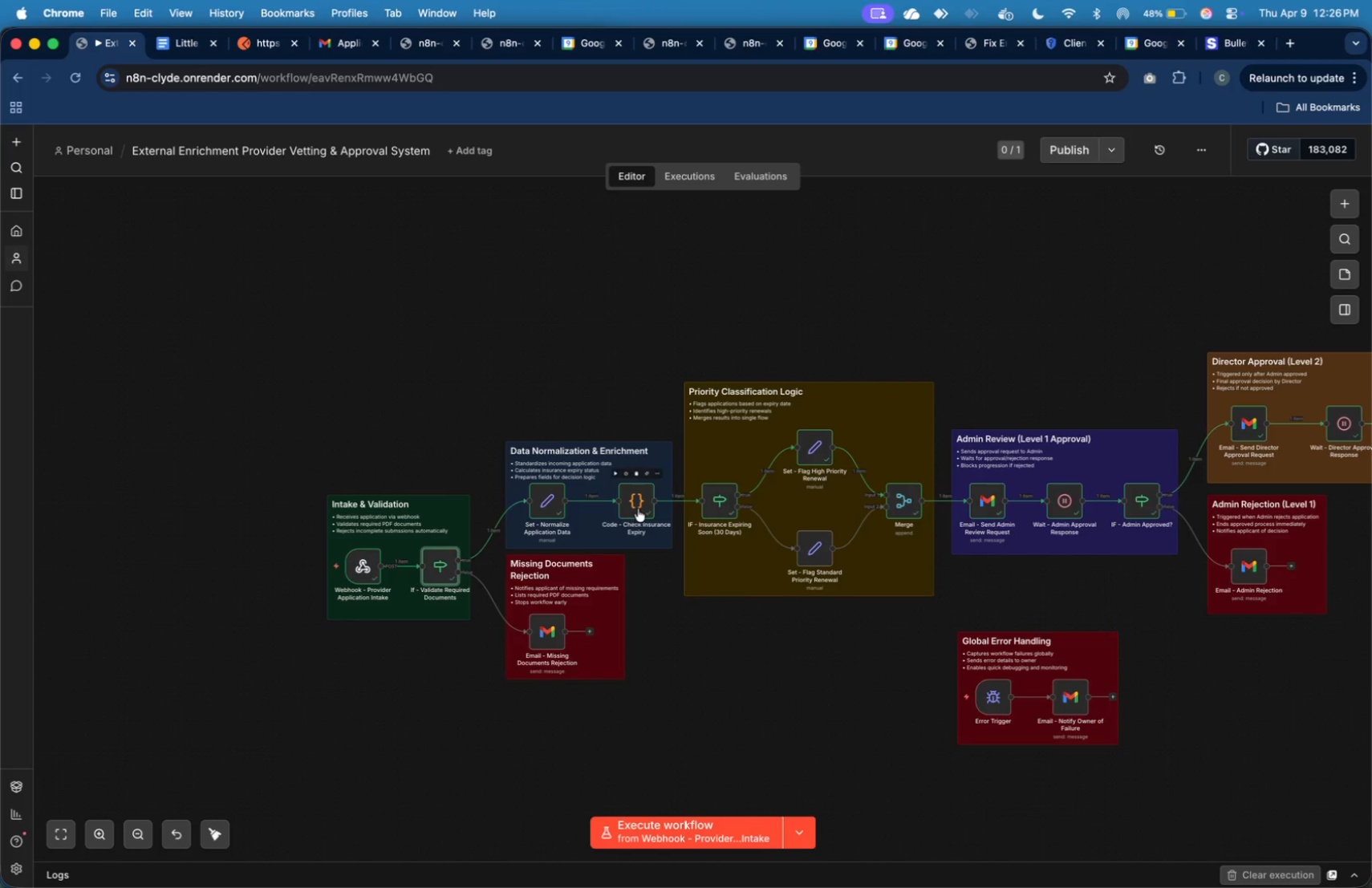 
double_click([639, 505])
 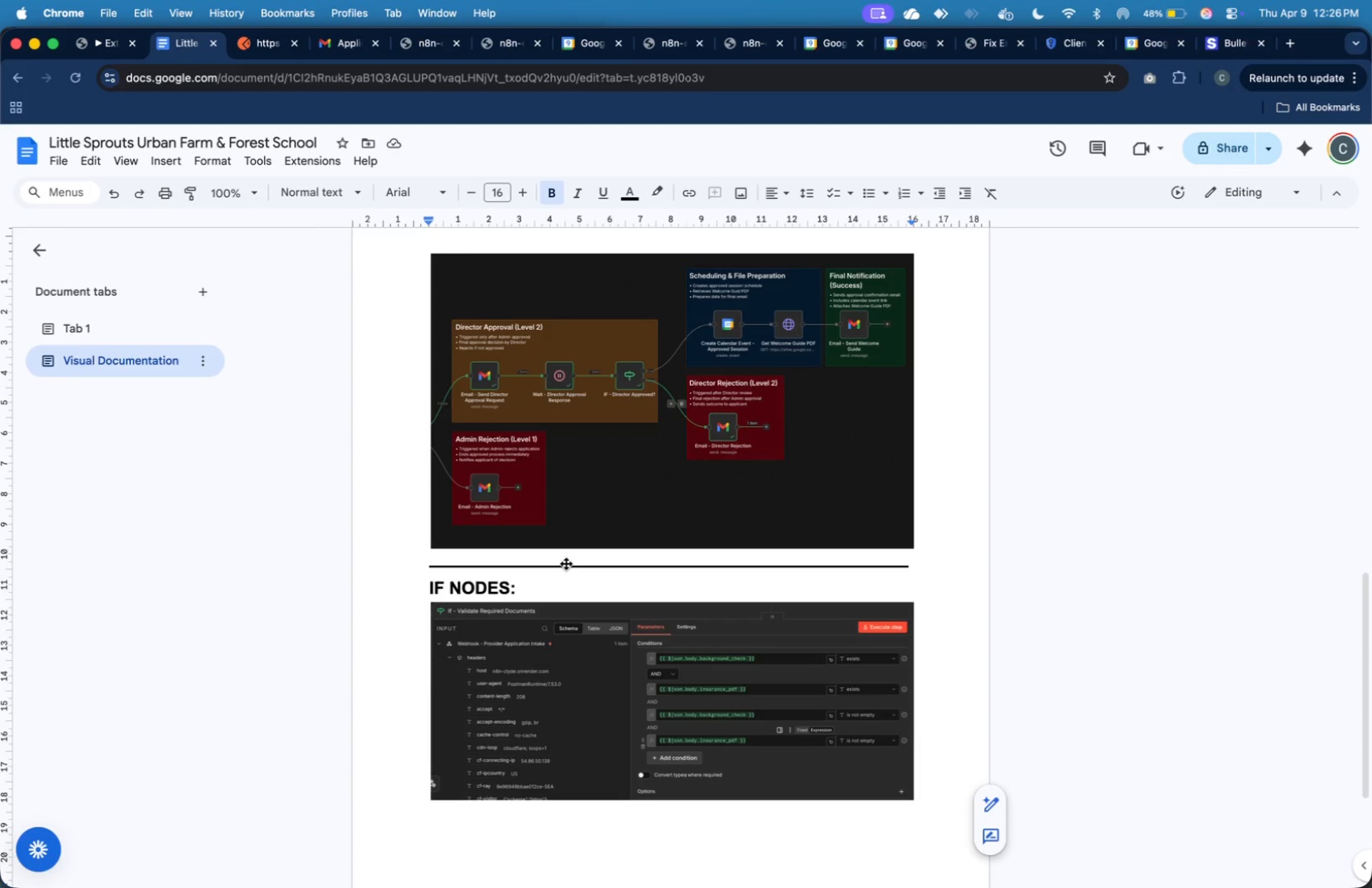 
left_click([457, 585])
 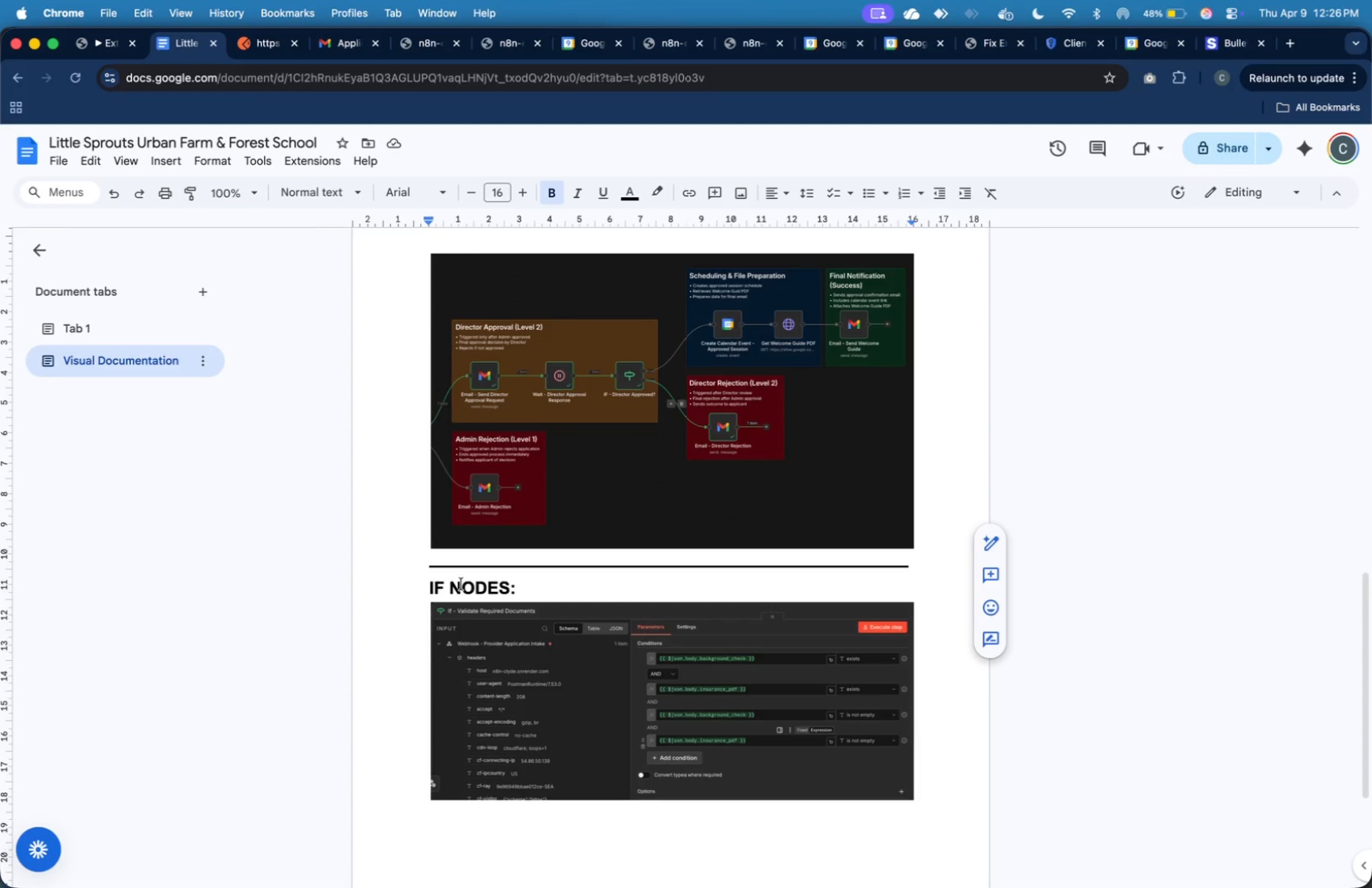 
key(ArrowLeft)
 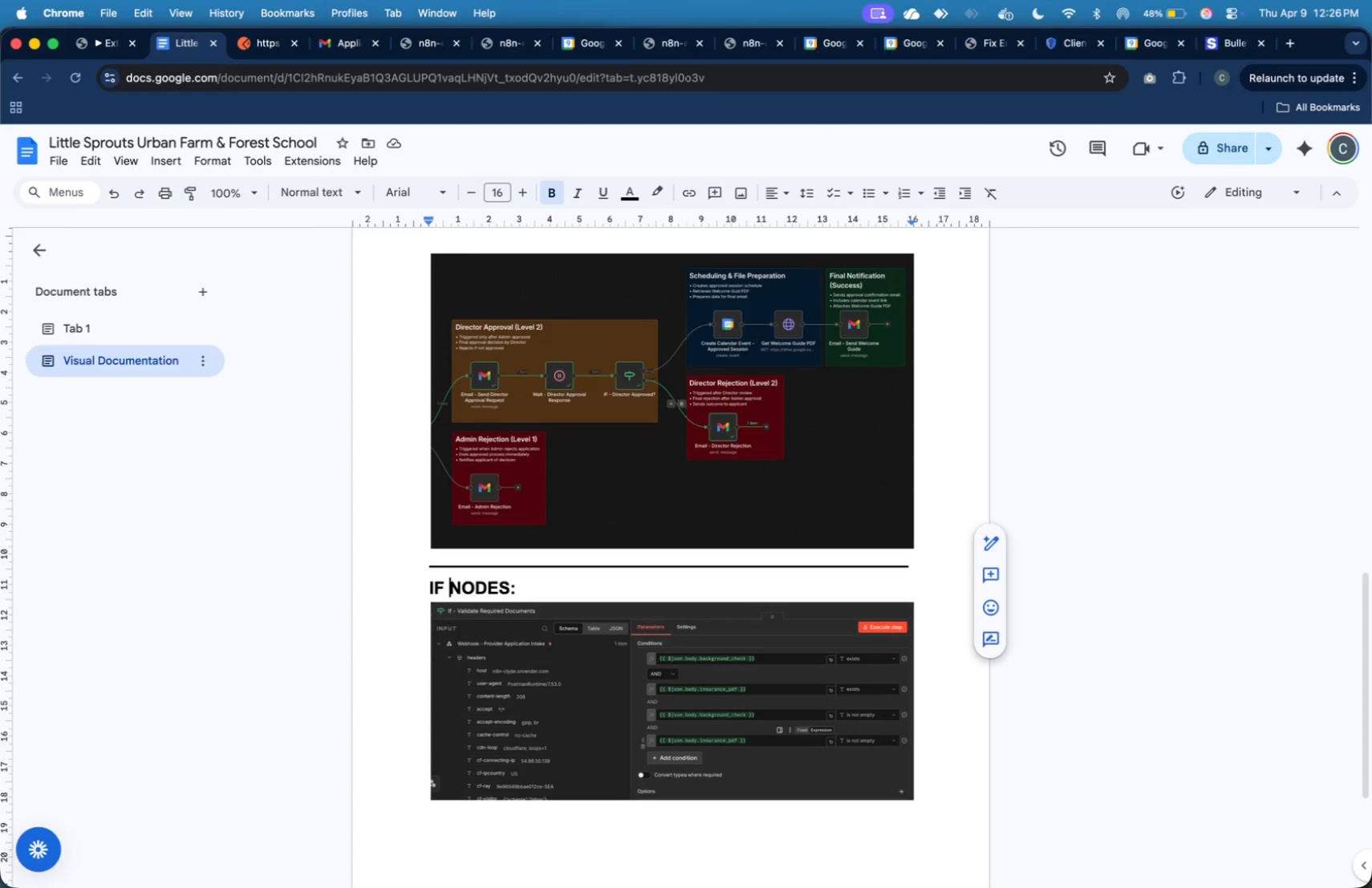 
type(& Lo)
key(Backspace)
key(Backspace)
type(CODE )
key(Backspace)
key(Backspace)
key(Backspace)
key(Backspace)
type(ode )
 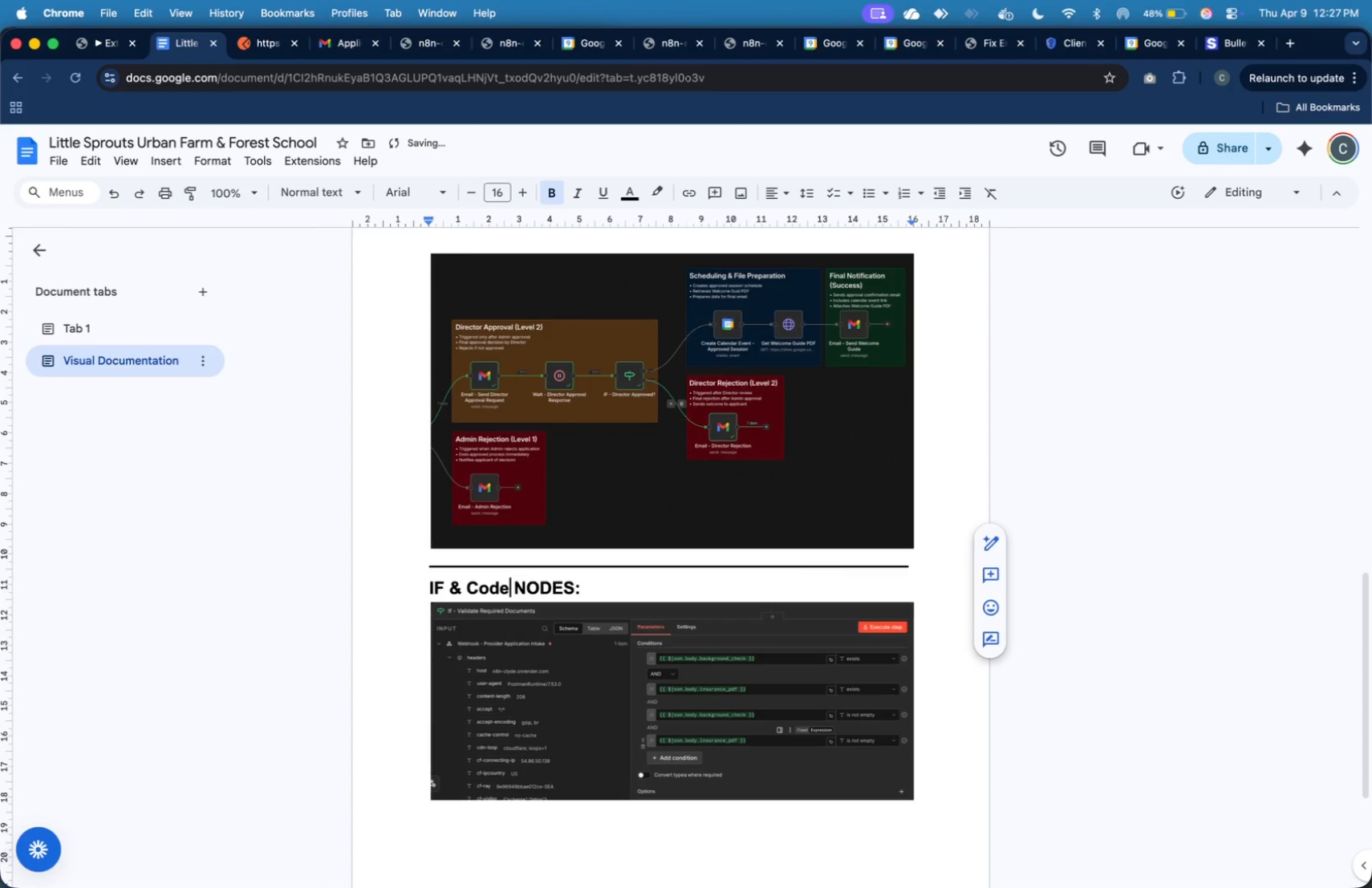 
 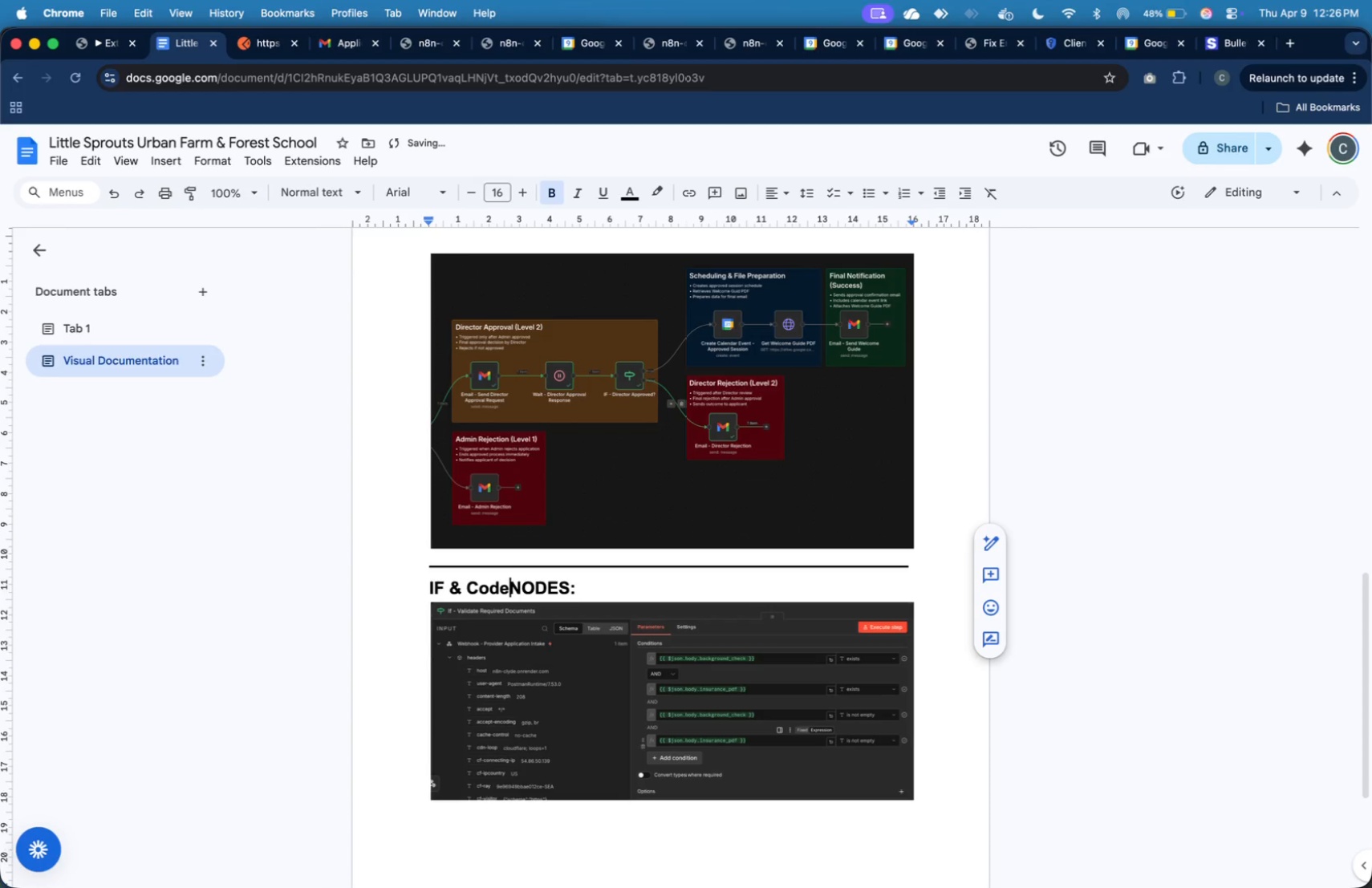 
hold_key(key=ArrowLeft, duration=1.0)
 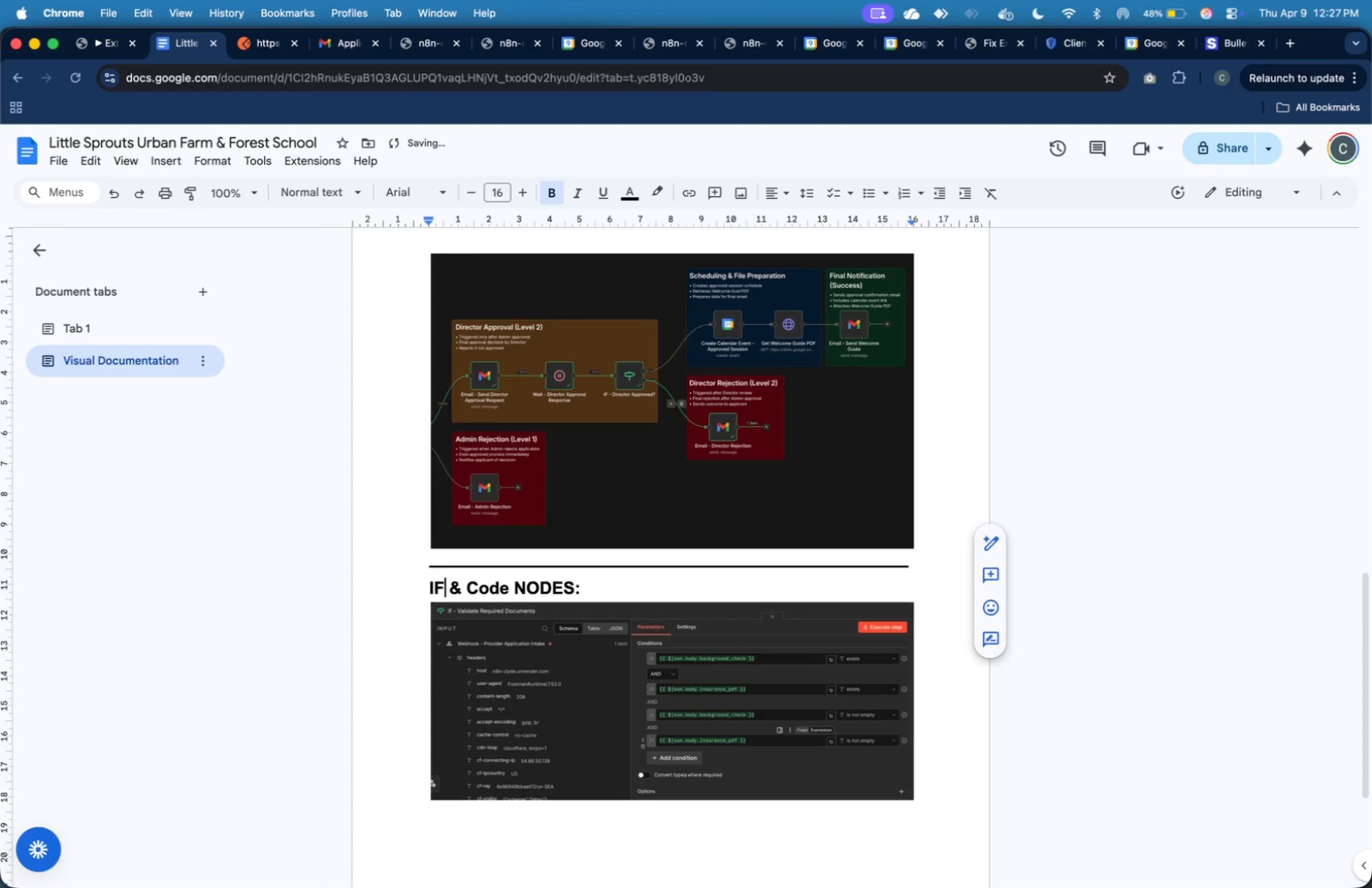 
key(ArrowLeft)
 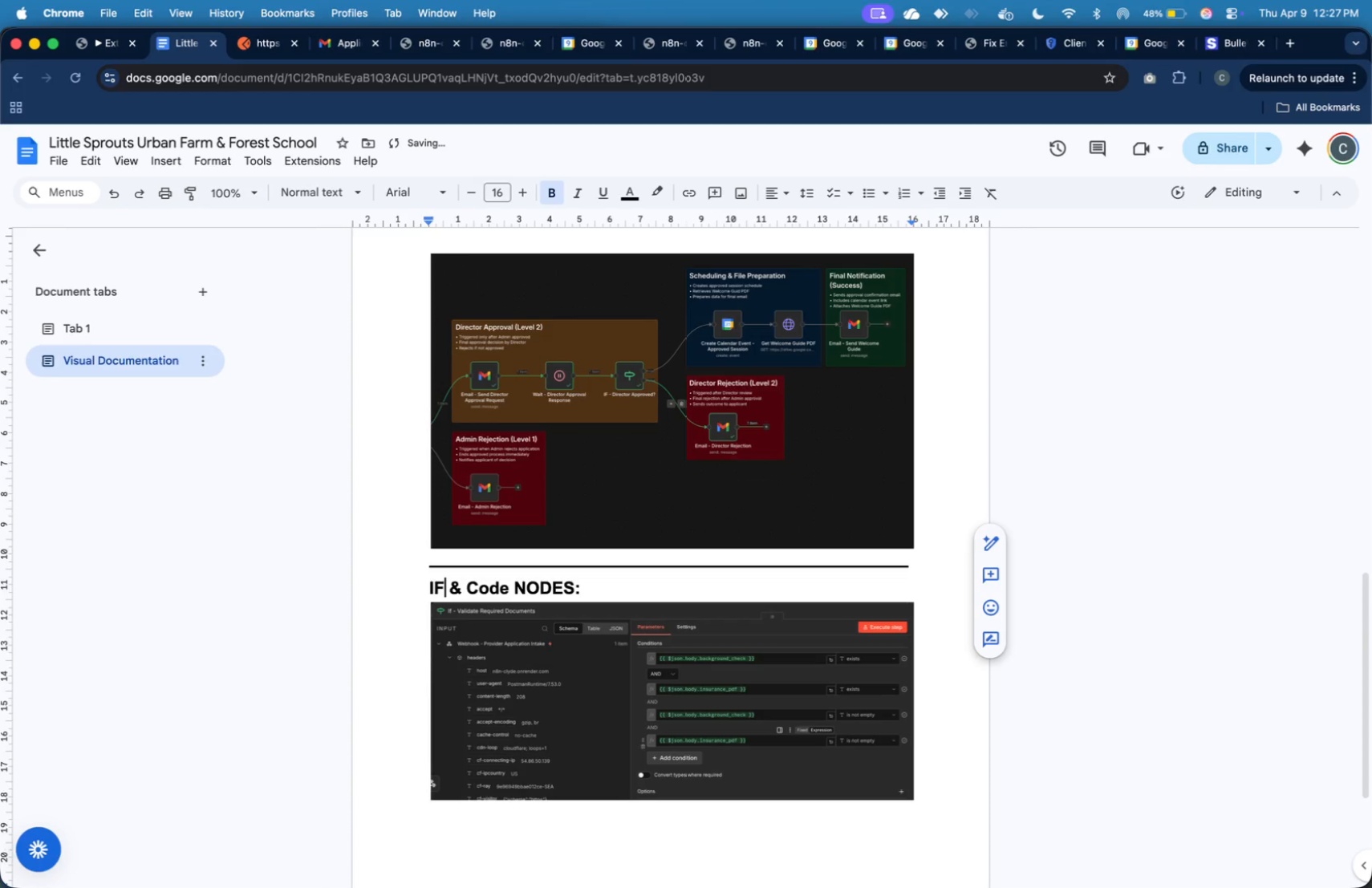 
key(Backspace)
 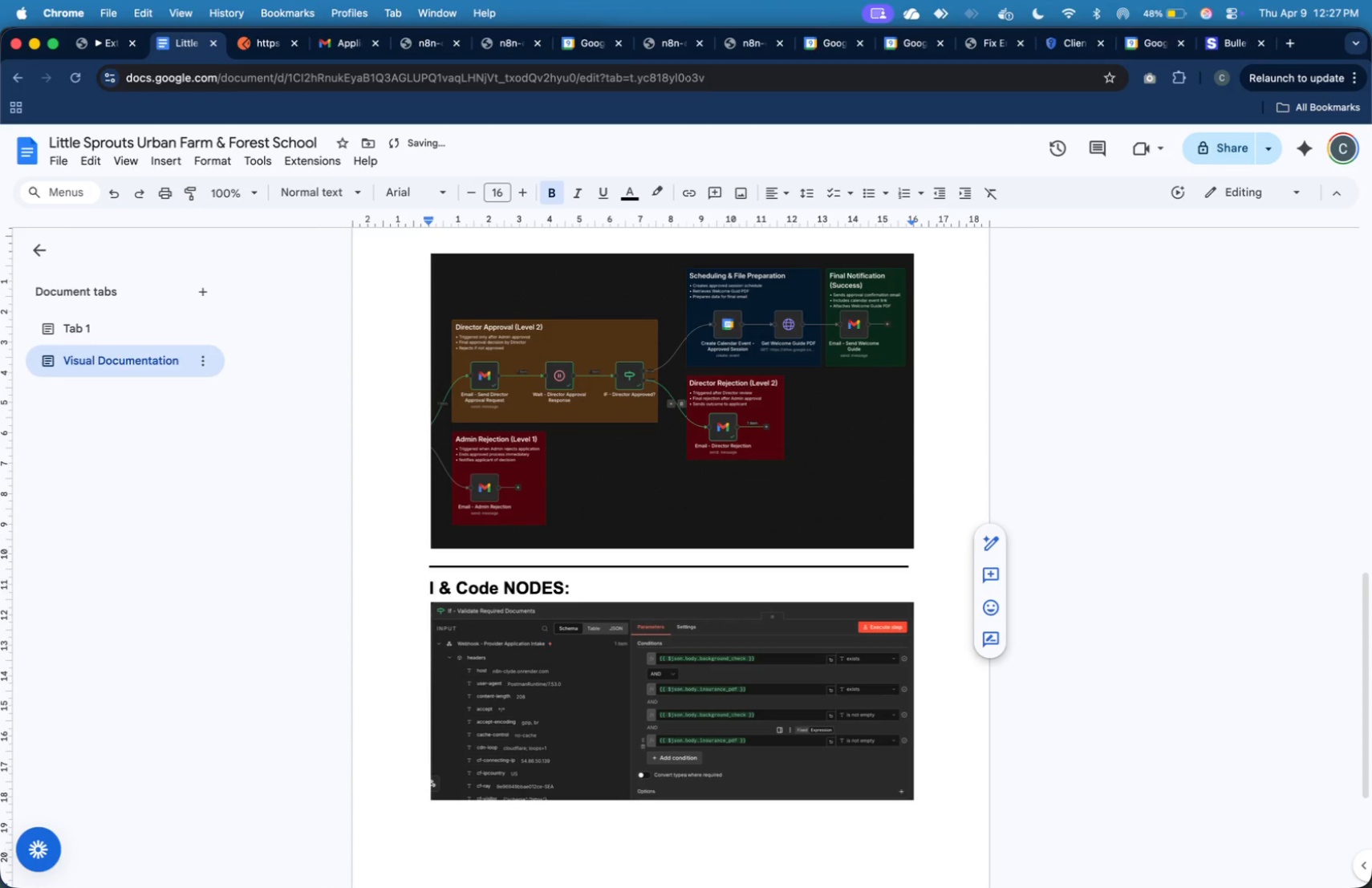 
key(F)
 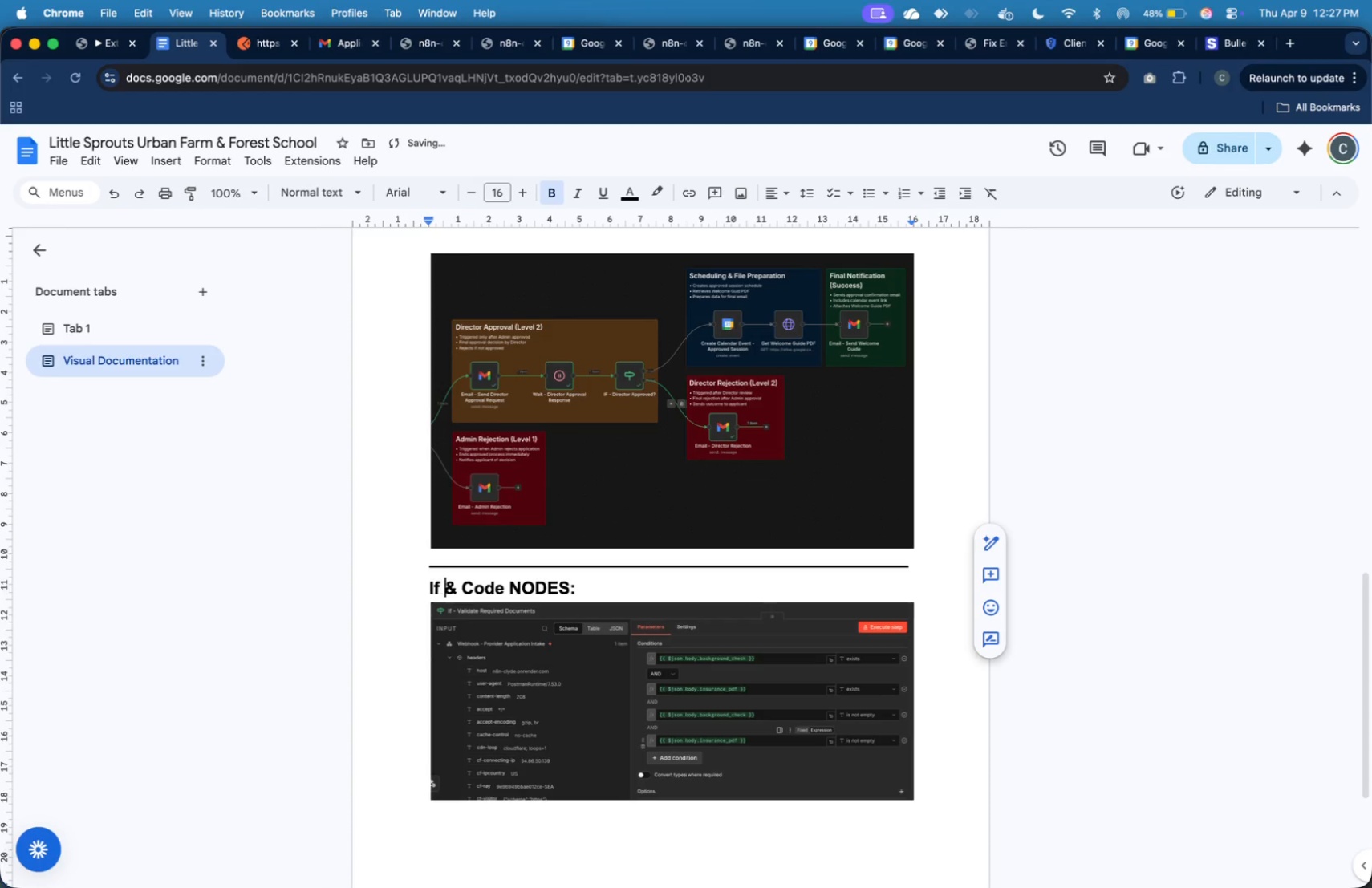 
key(ArrowRight)
 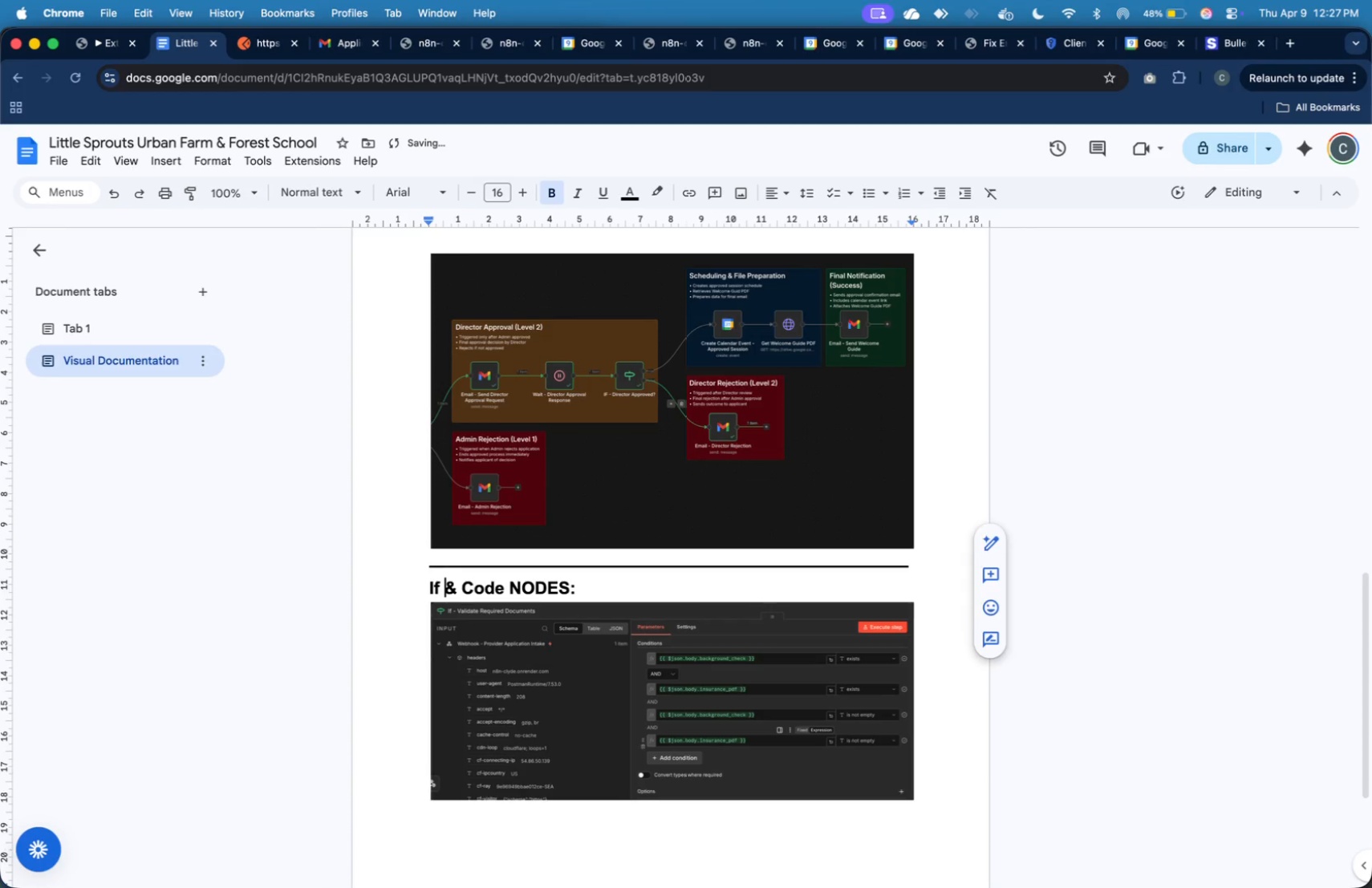 
key(ArrowDown)
 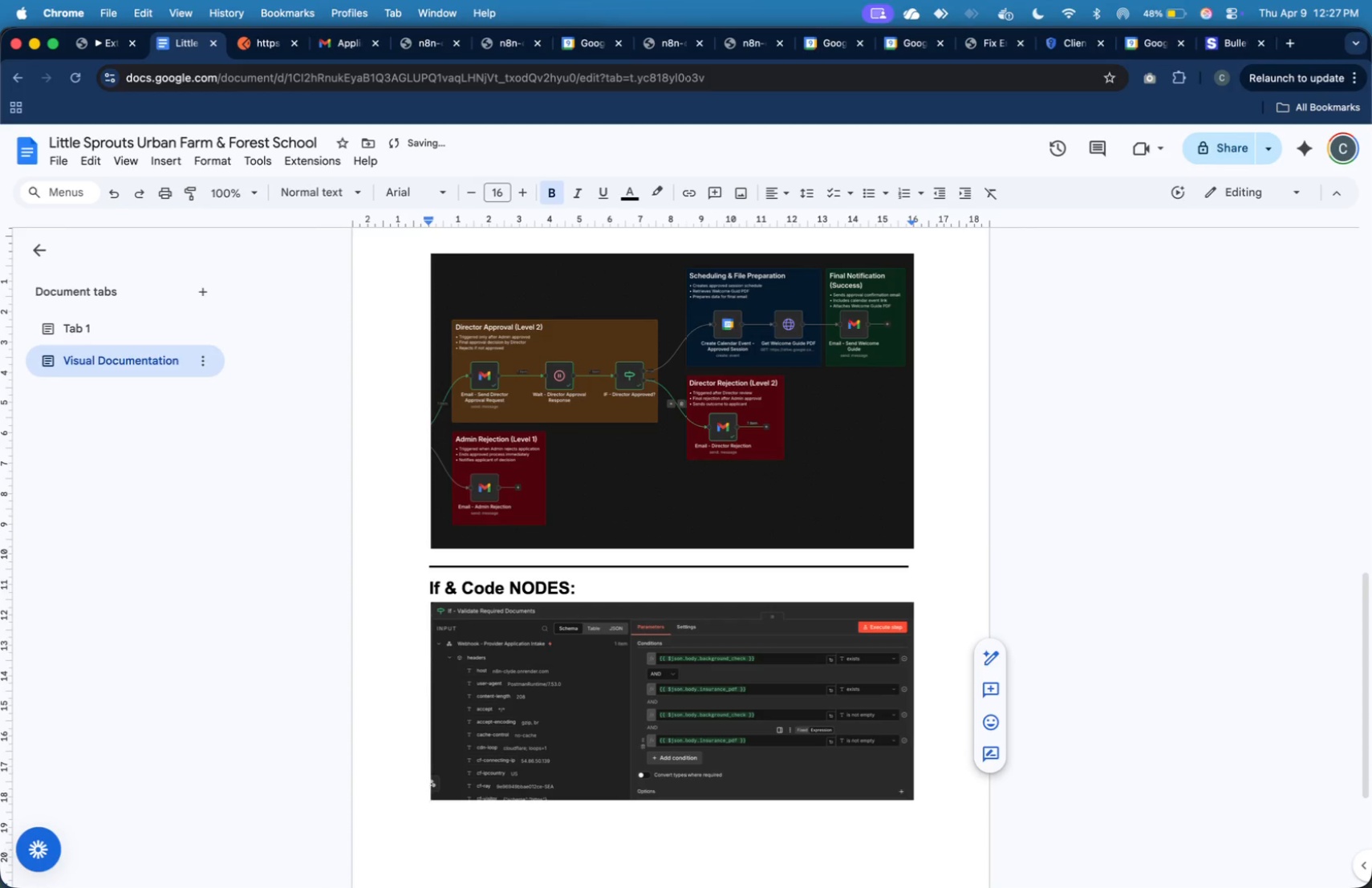 
key(ArrowDown)
 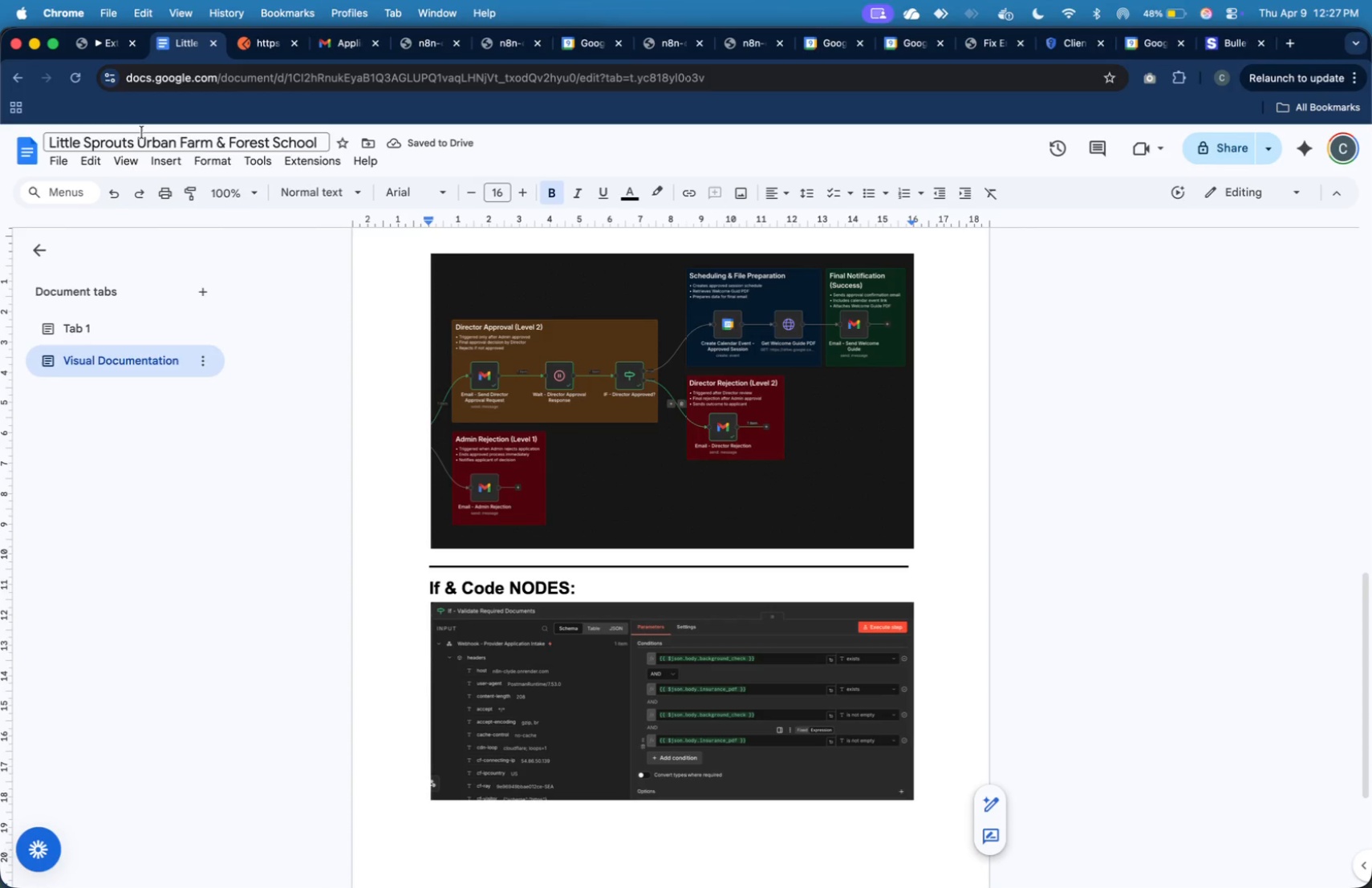 
left_click([95, 46])
 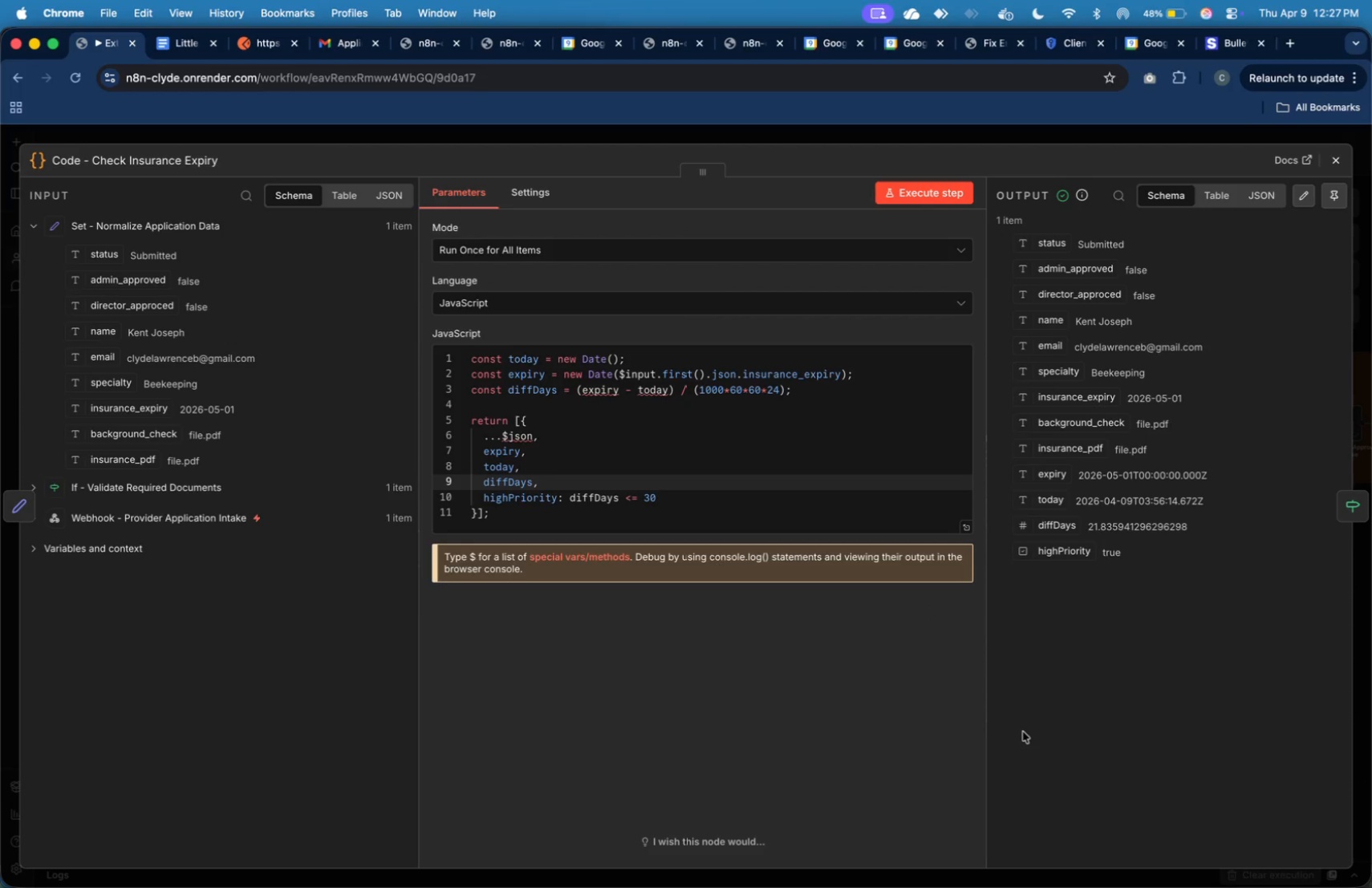 
key(Meta+Shift+4)
 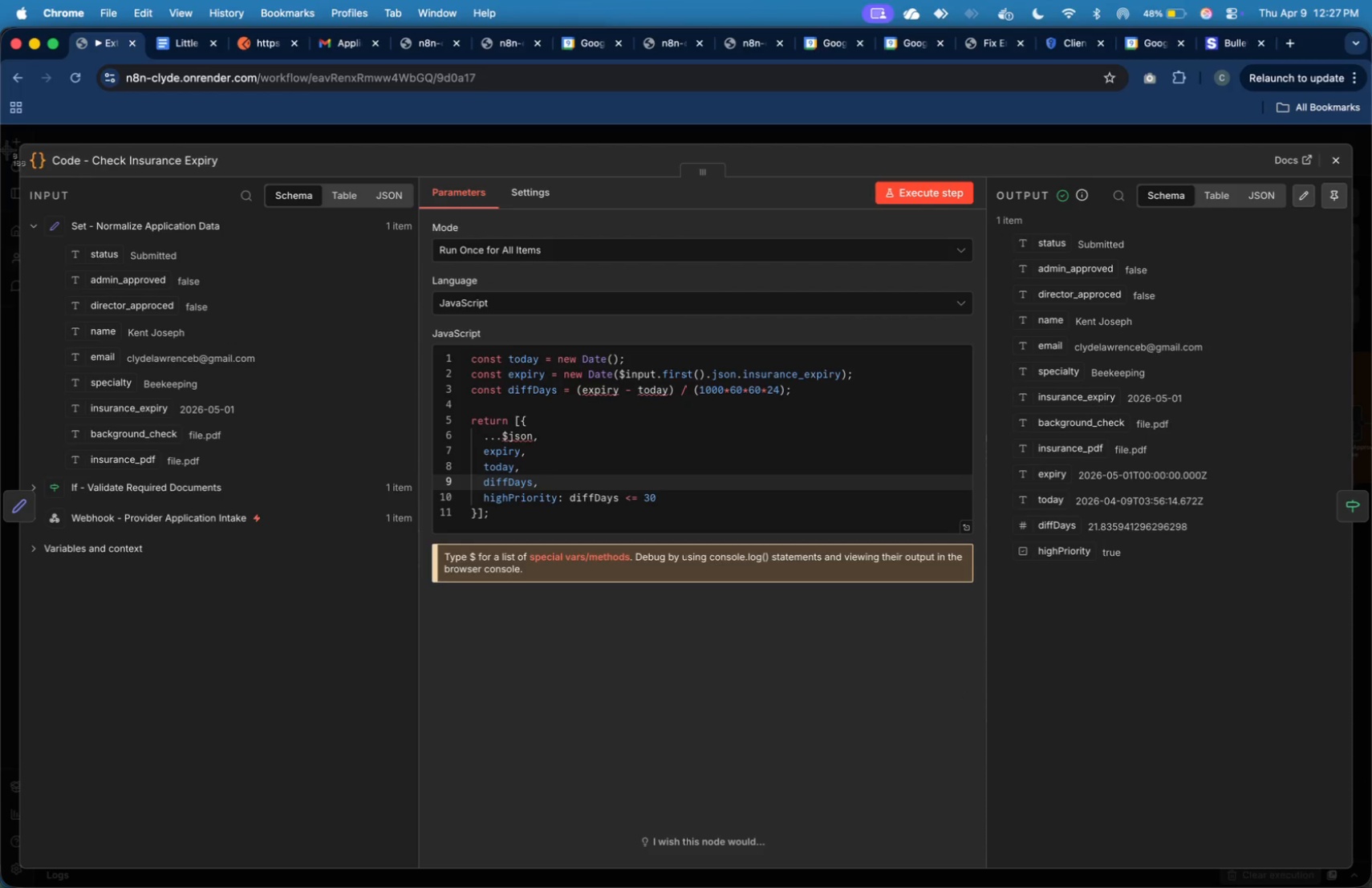 
left_click_drag(start_coordinate=[16, 142], to_coordinate=[1353, 570])
 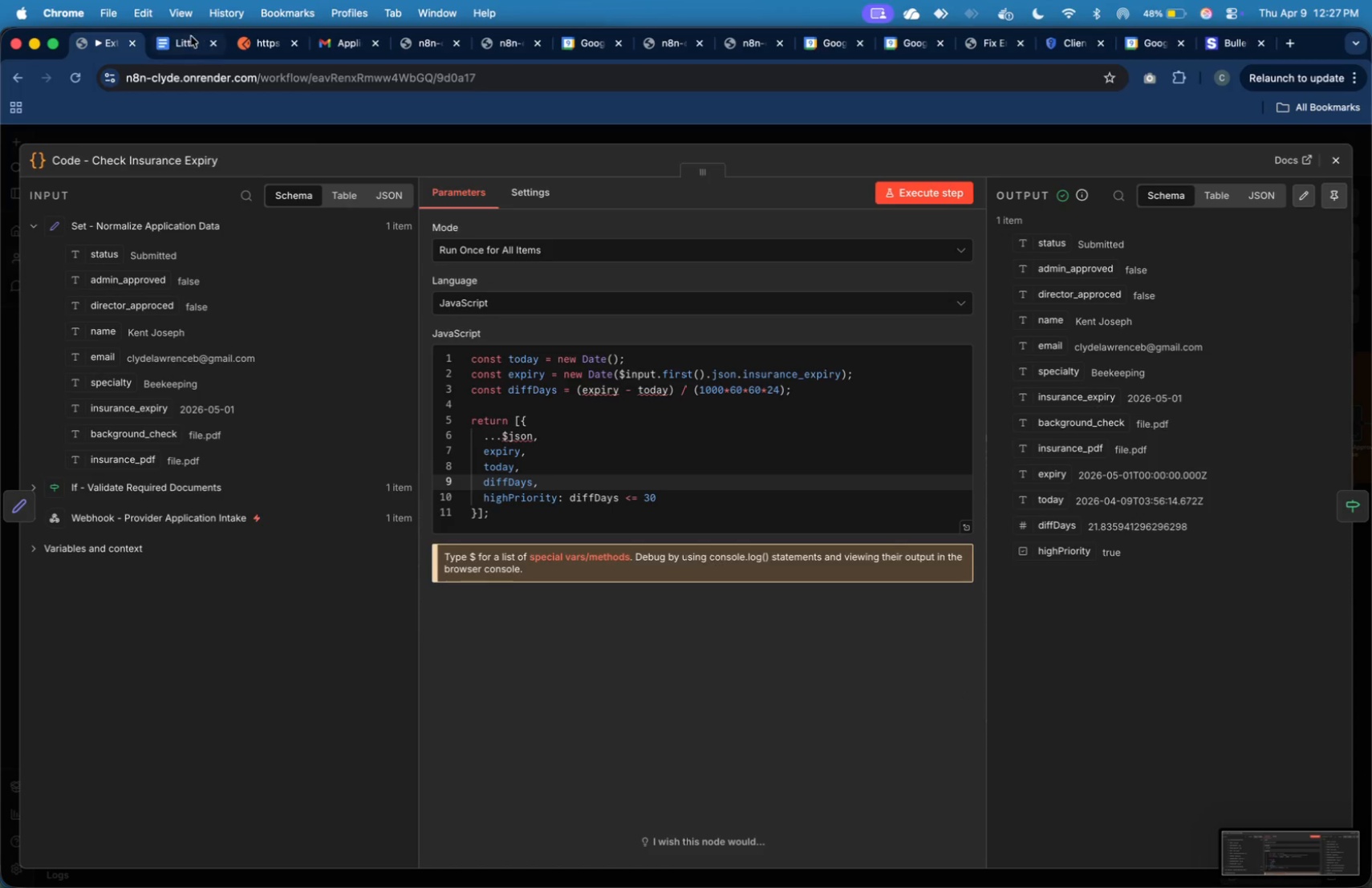 
left_click([189, 39])
 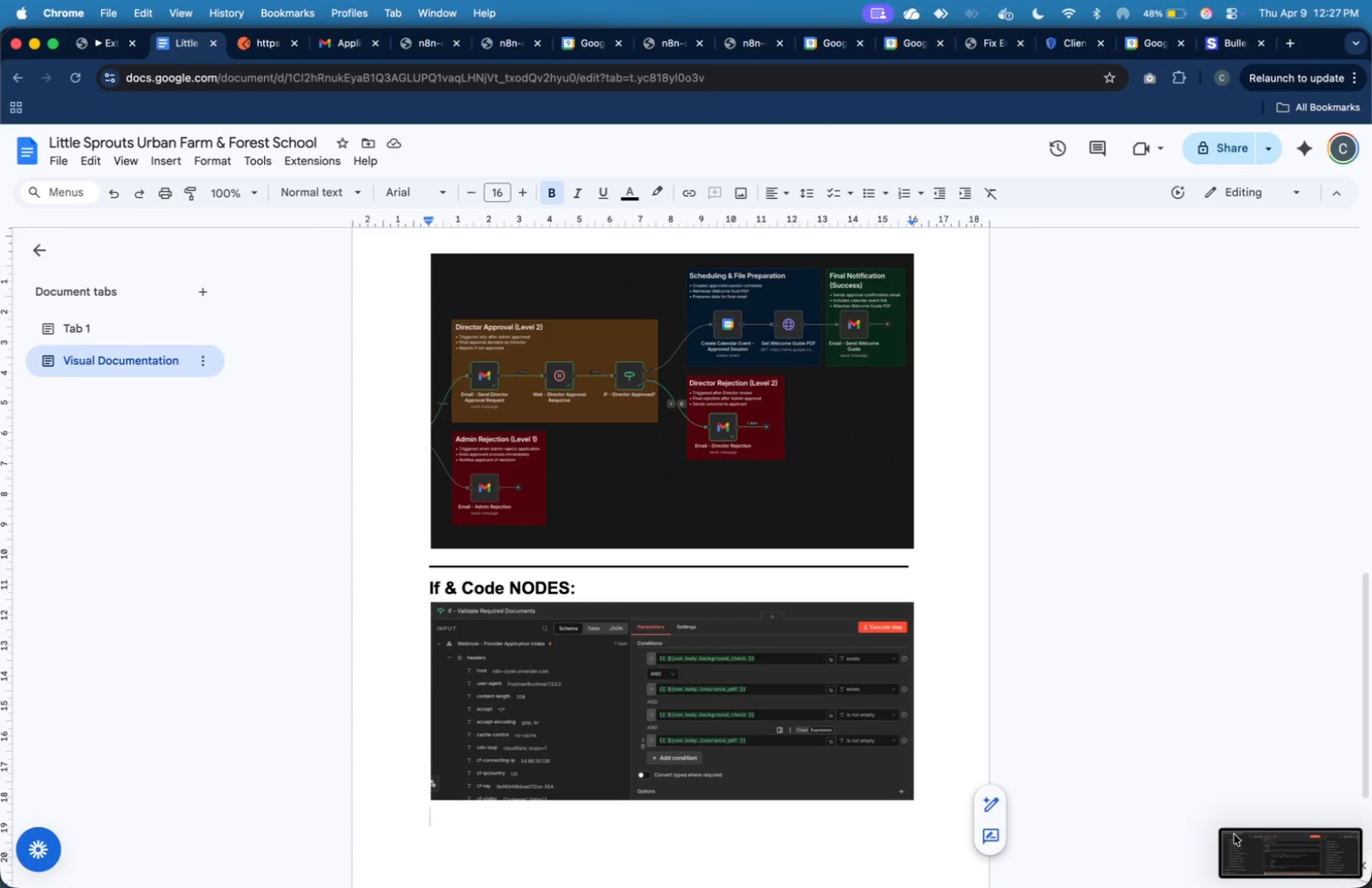 
left_click_drag(start_coordinate=[1273, 867], to_coordinate=[797, 830])
 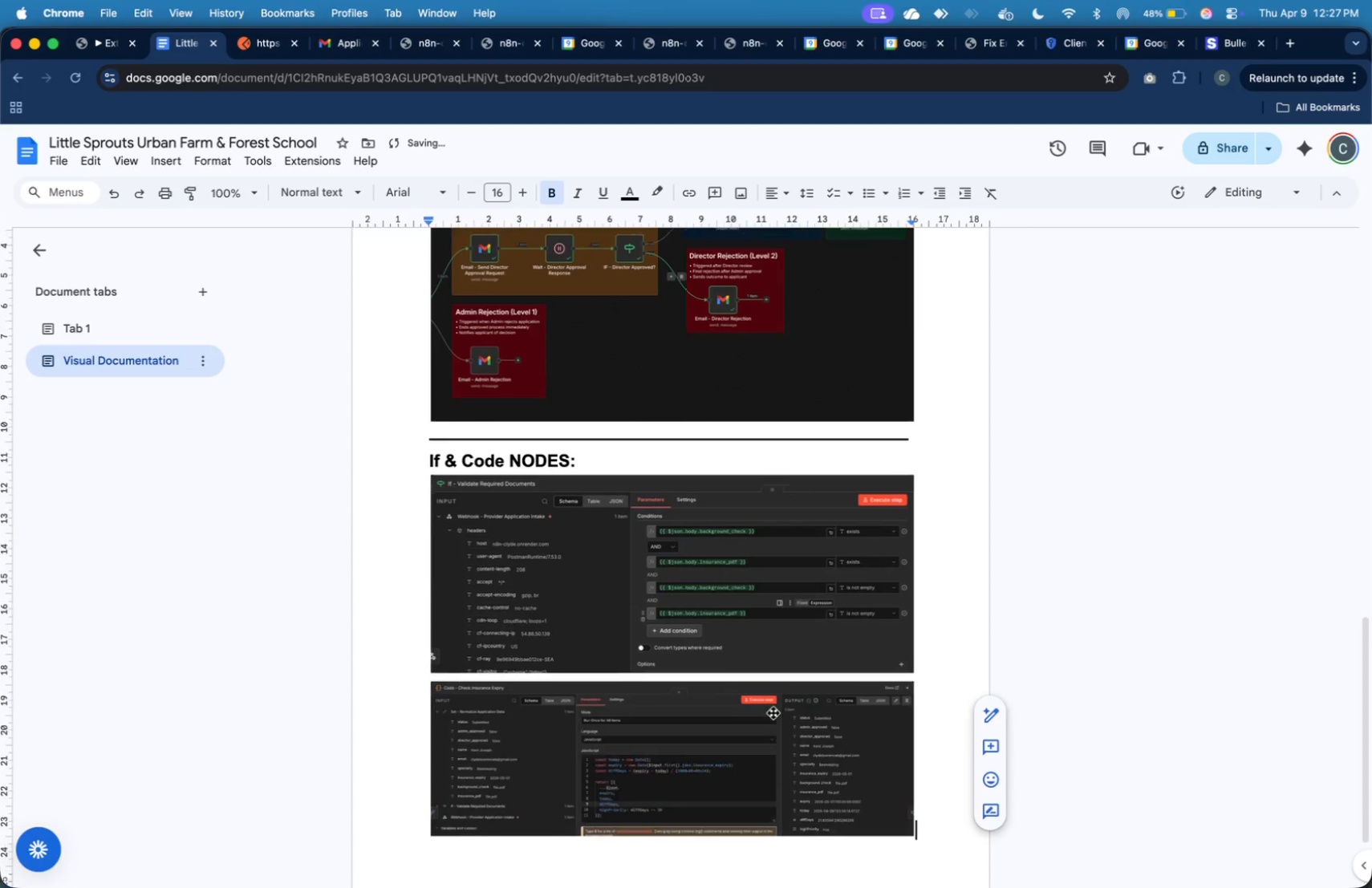 
scroll: coordinate [781, 687], scroll_direction: down, amount: 16.0
 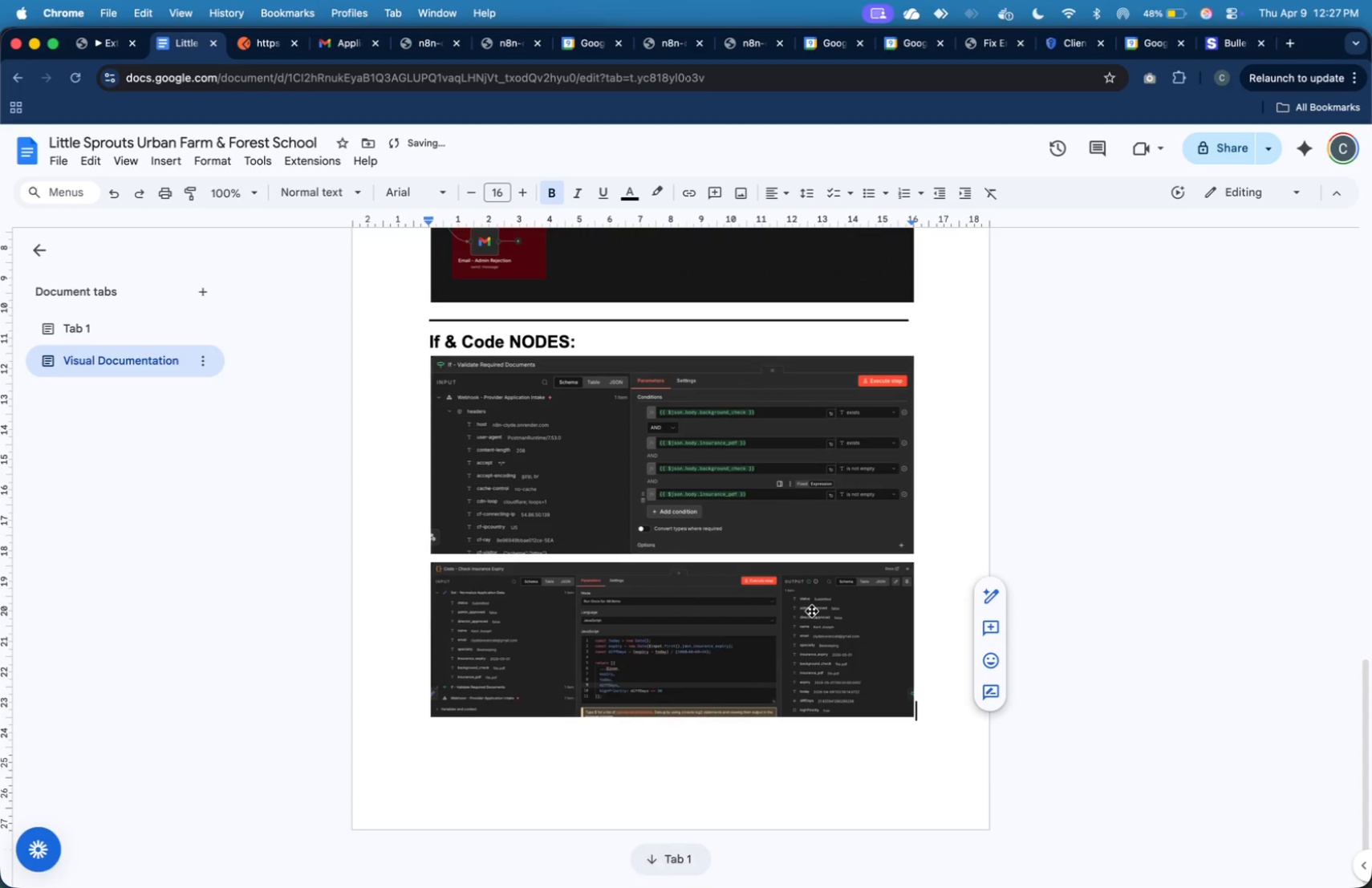 
key(Enter)
 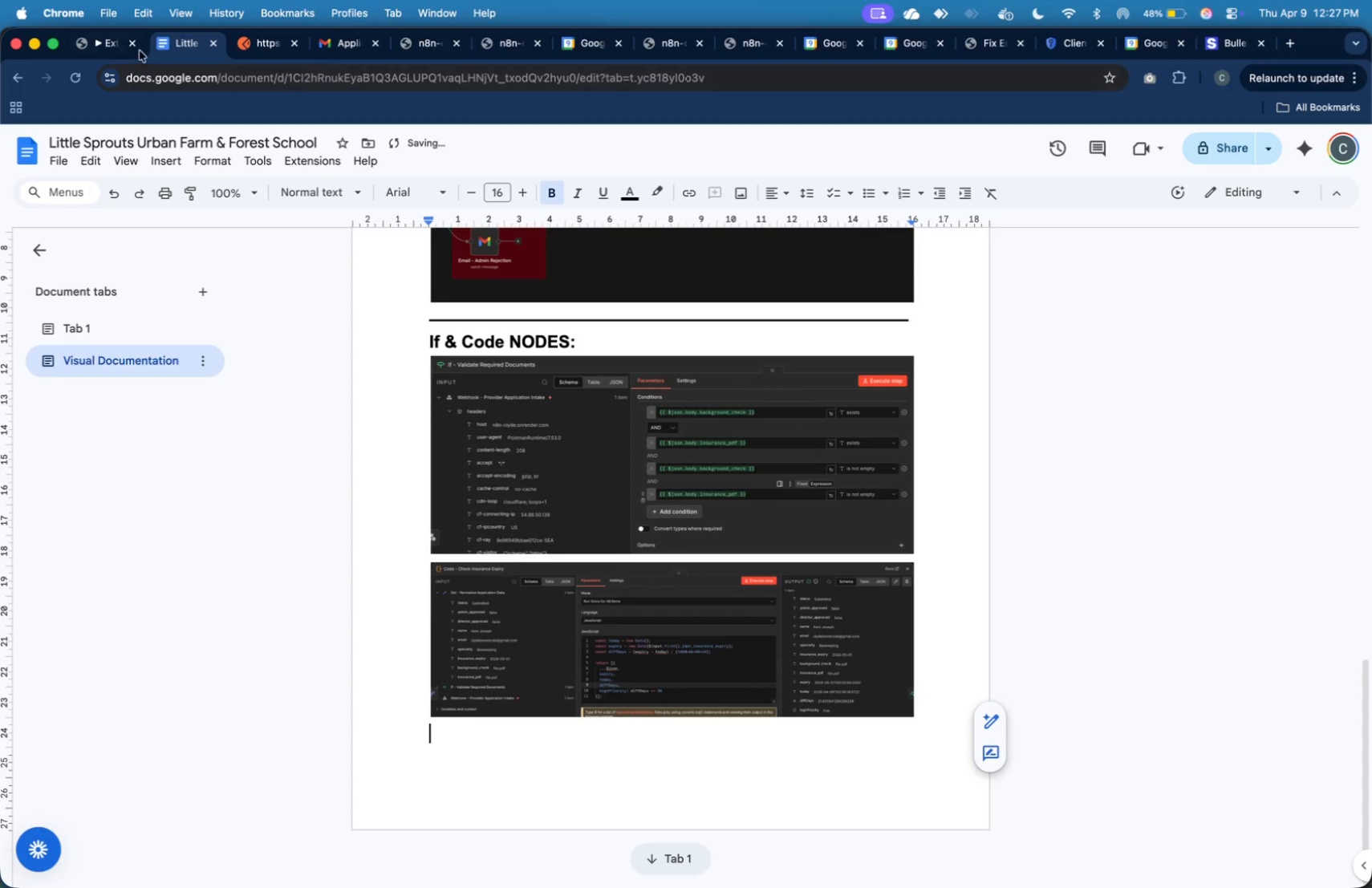 
left_click([107, 43])
 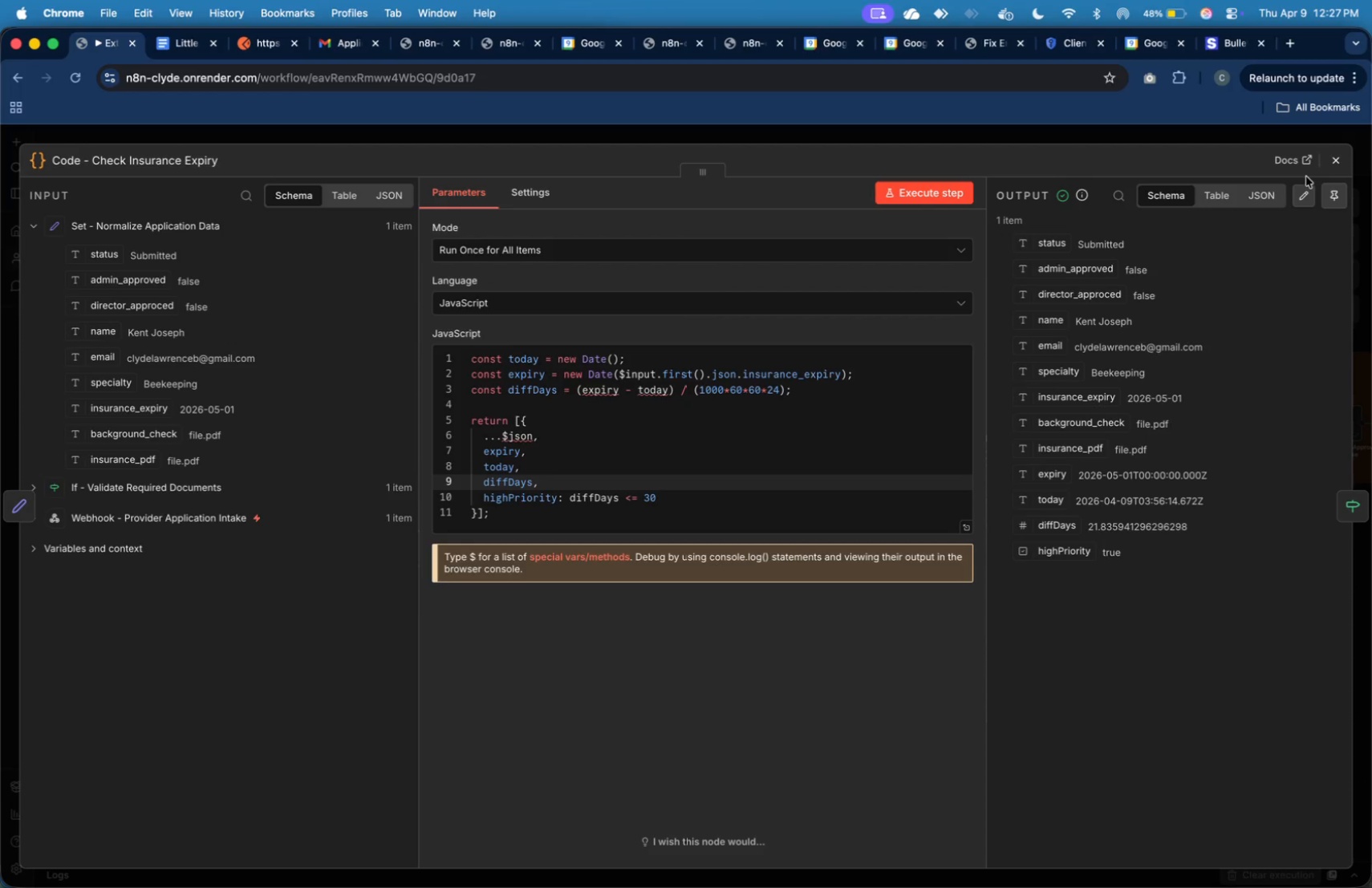 
left_click([1336, 160])
 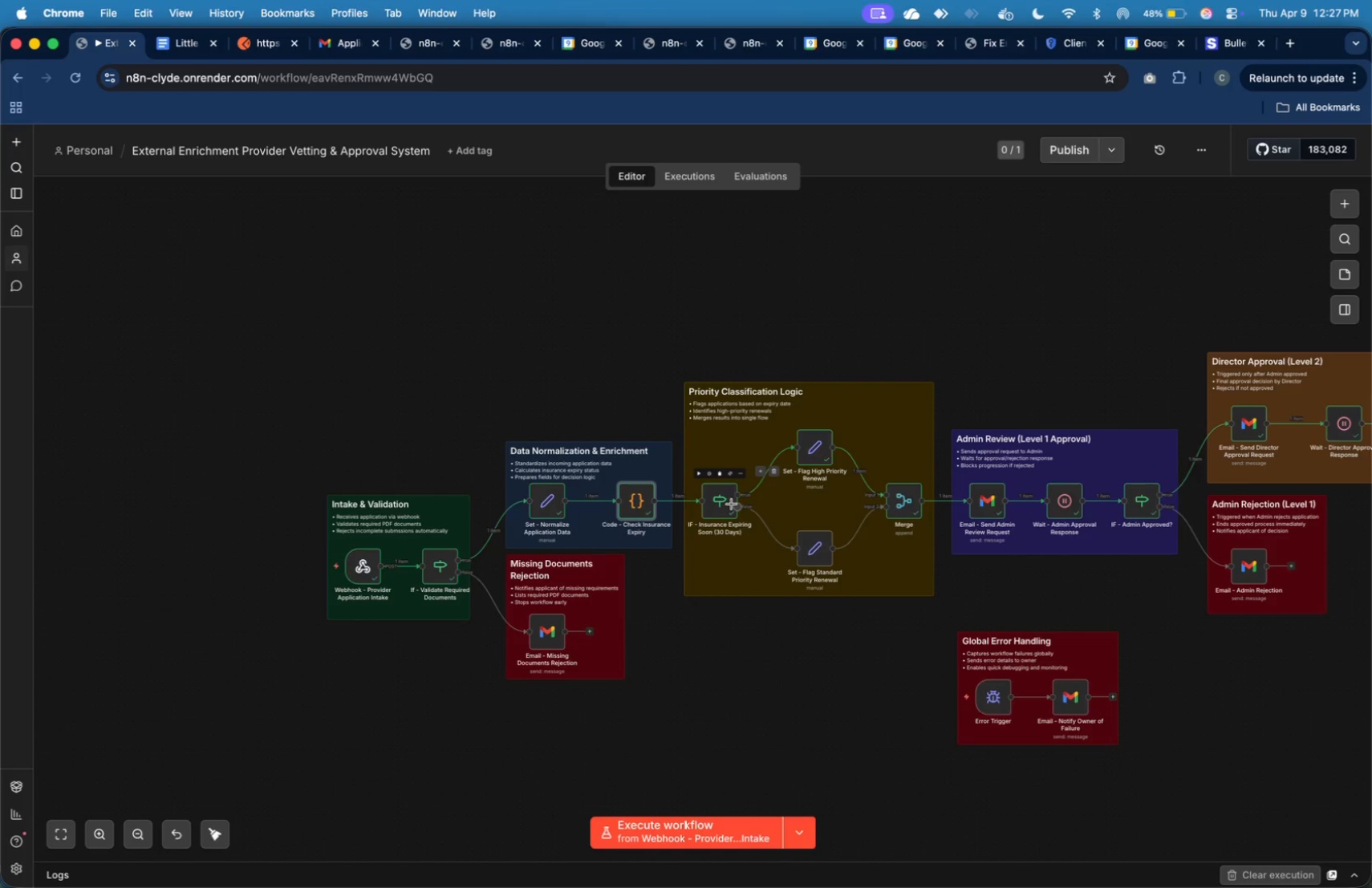 
left_click([724, 505])
 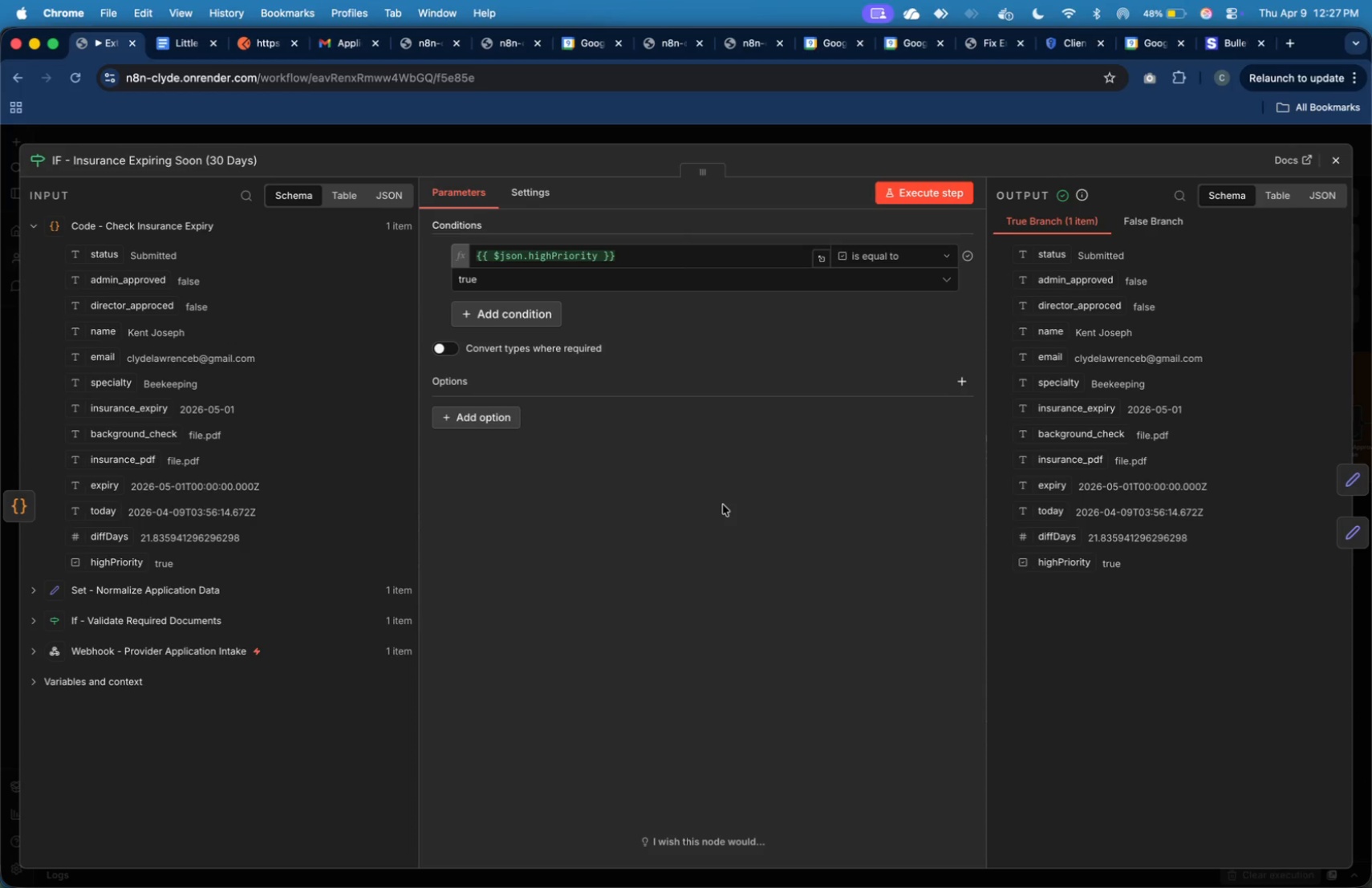 
wait(21.19)
 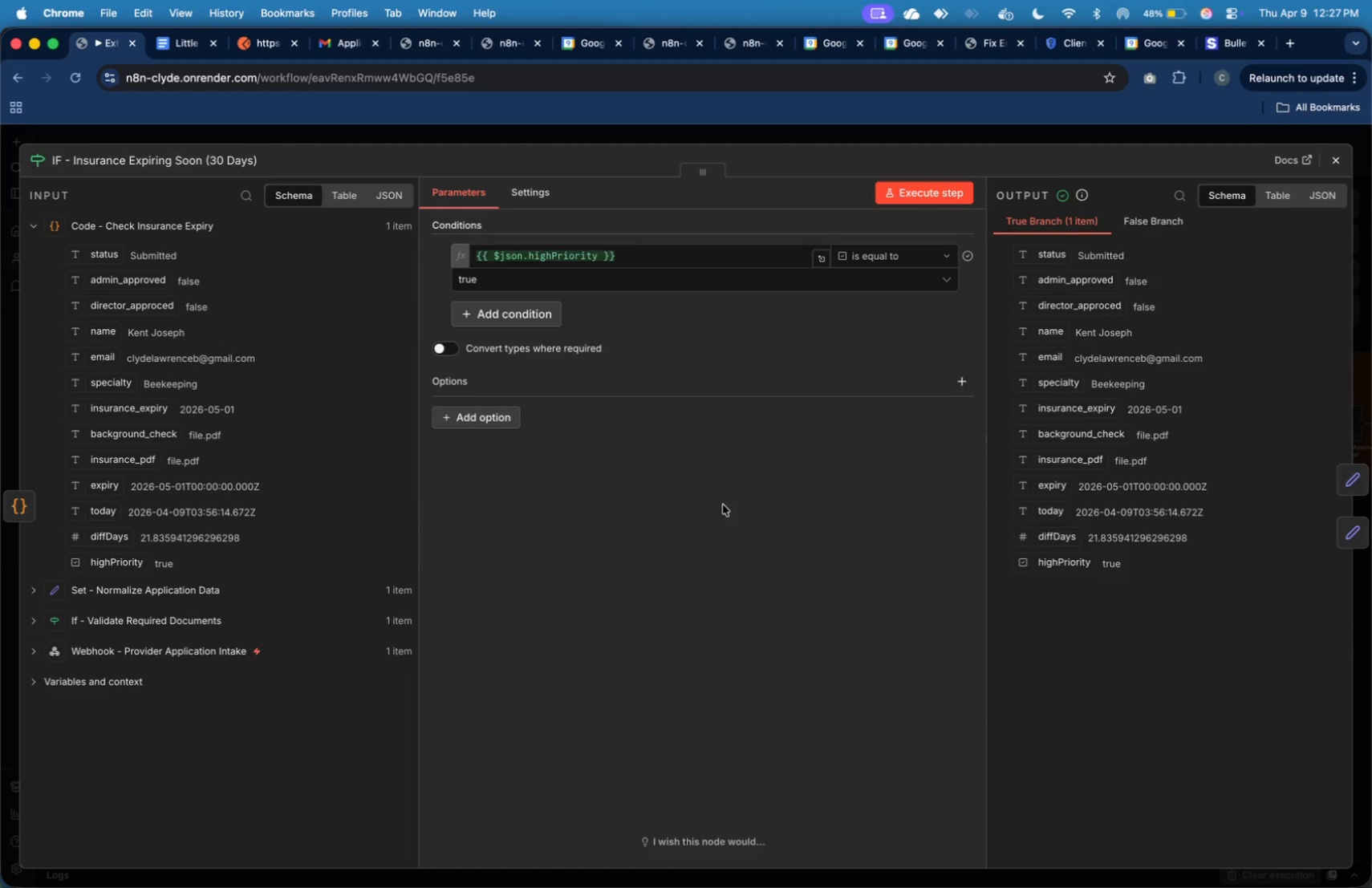 
key(Meta+Shift+4)
 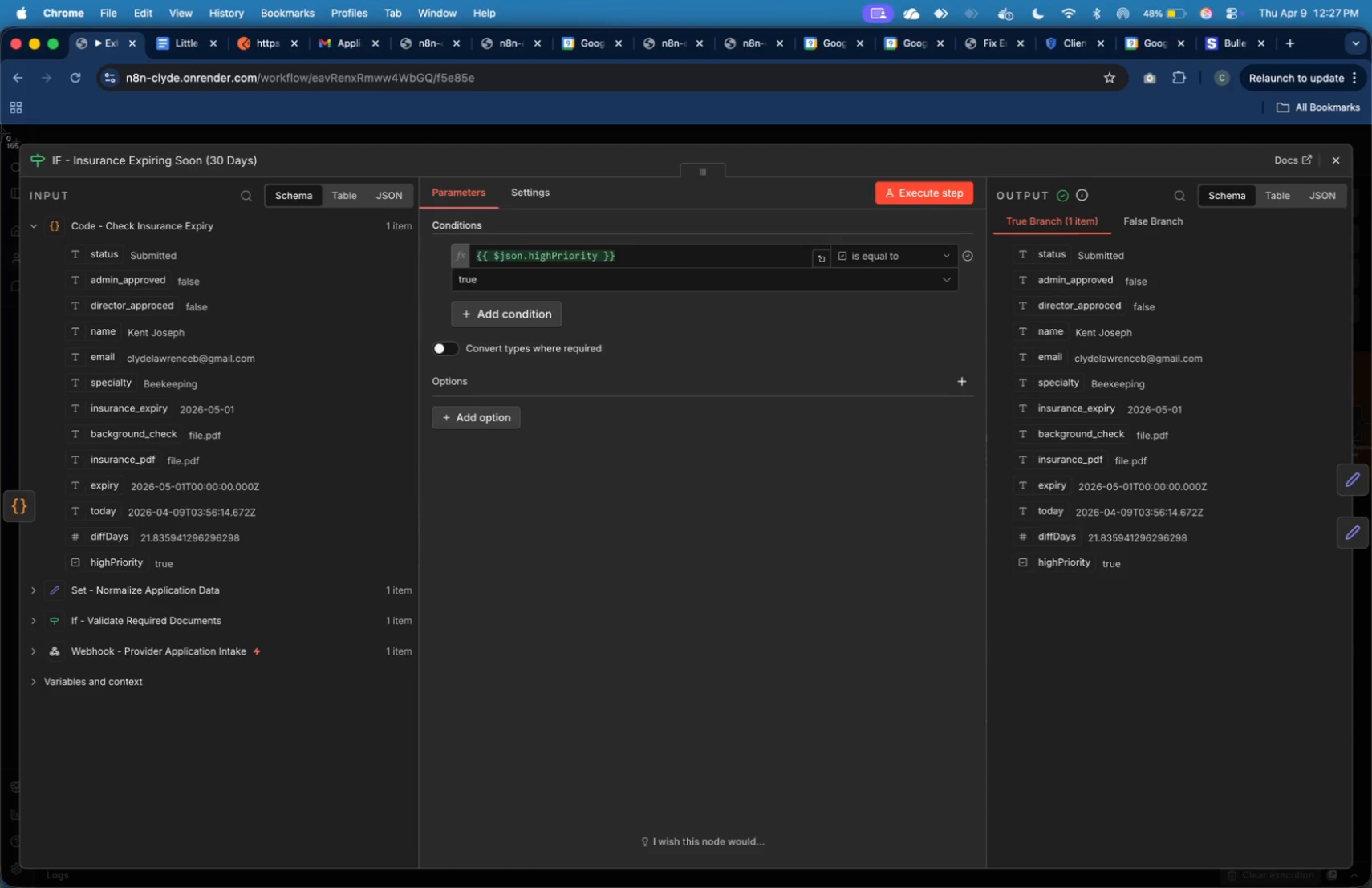 
left_click_drag(start_coordinate=[6, 132], to_coordinate=[1360, 581])
 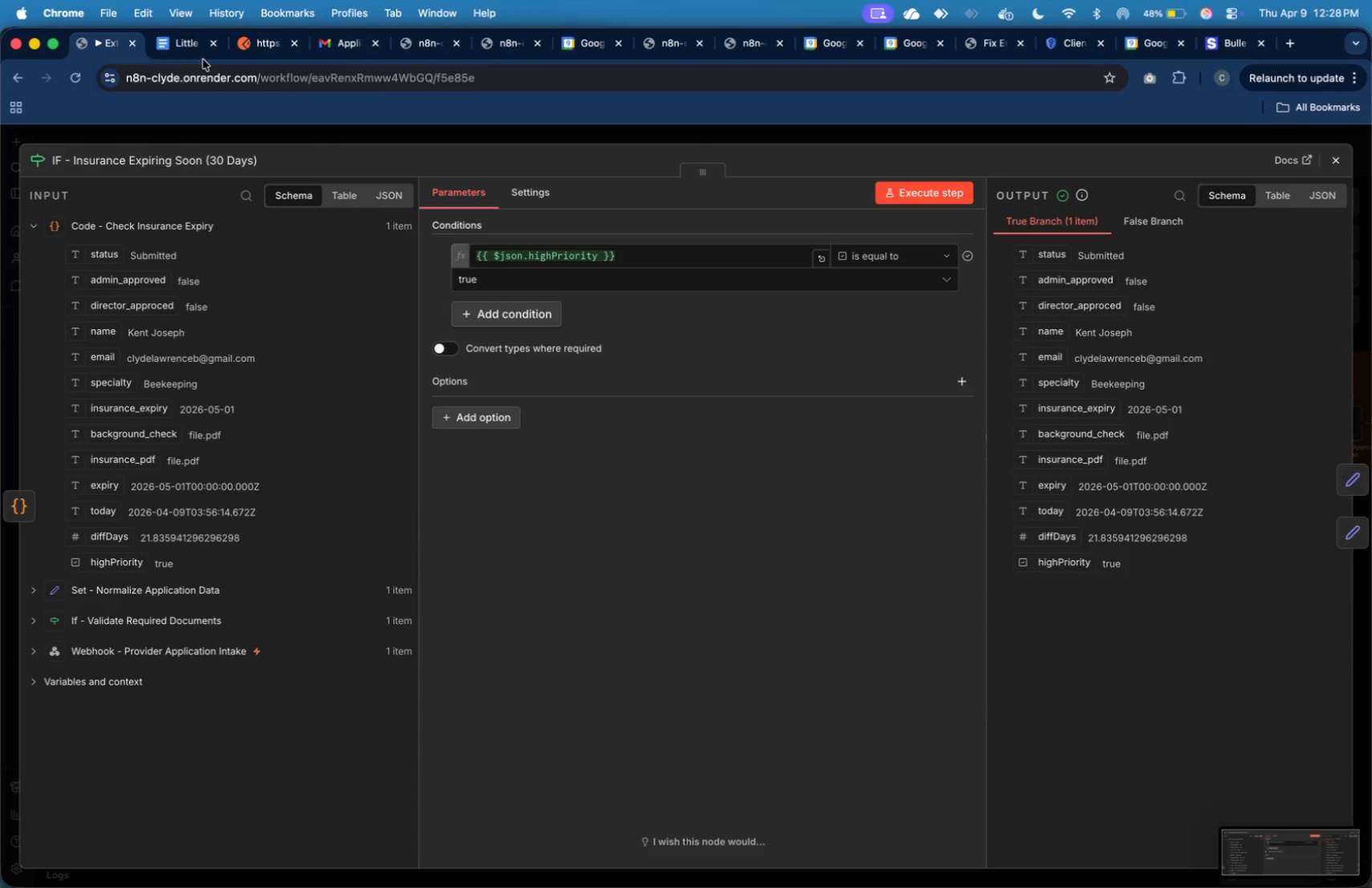 
left_click([193, 51])
 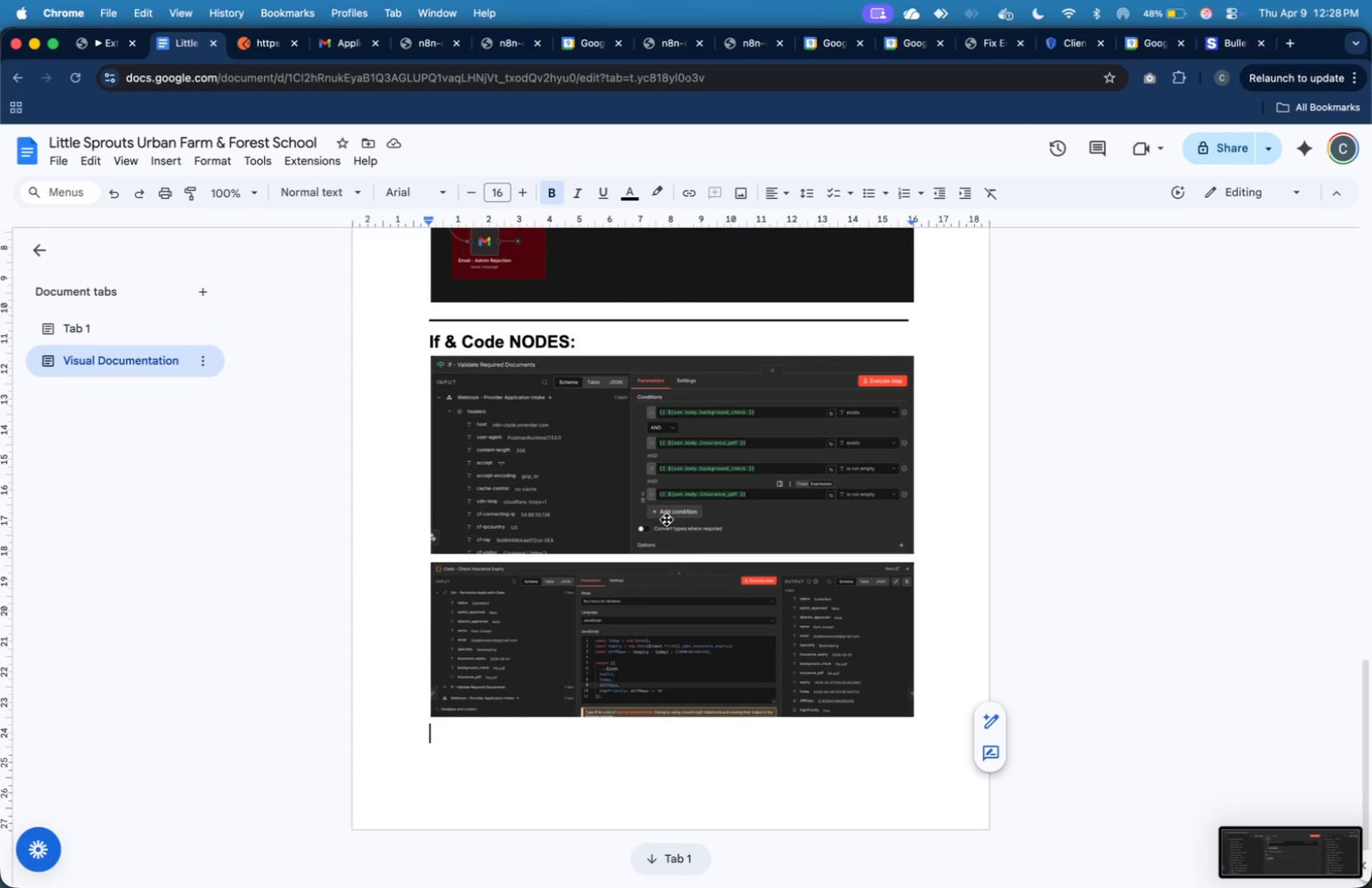 
scroll: coordinate [702, 554], scroll_direction: down, amount: 4.0
 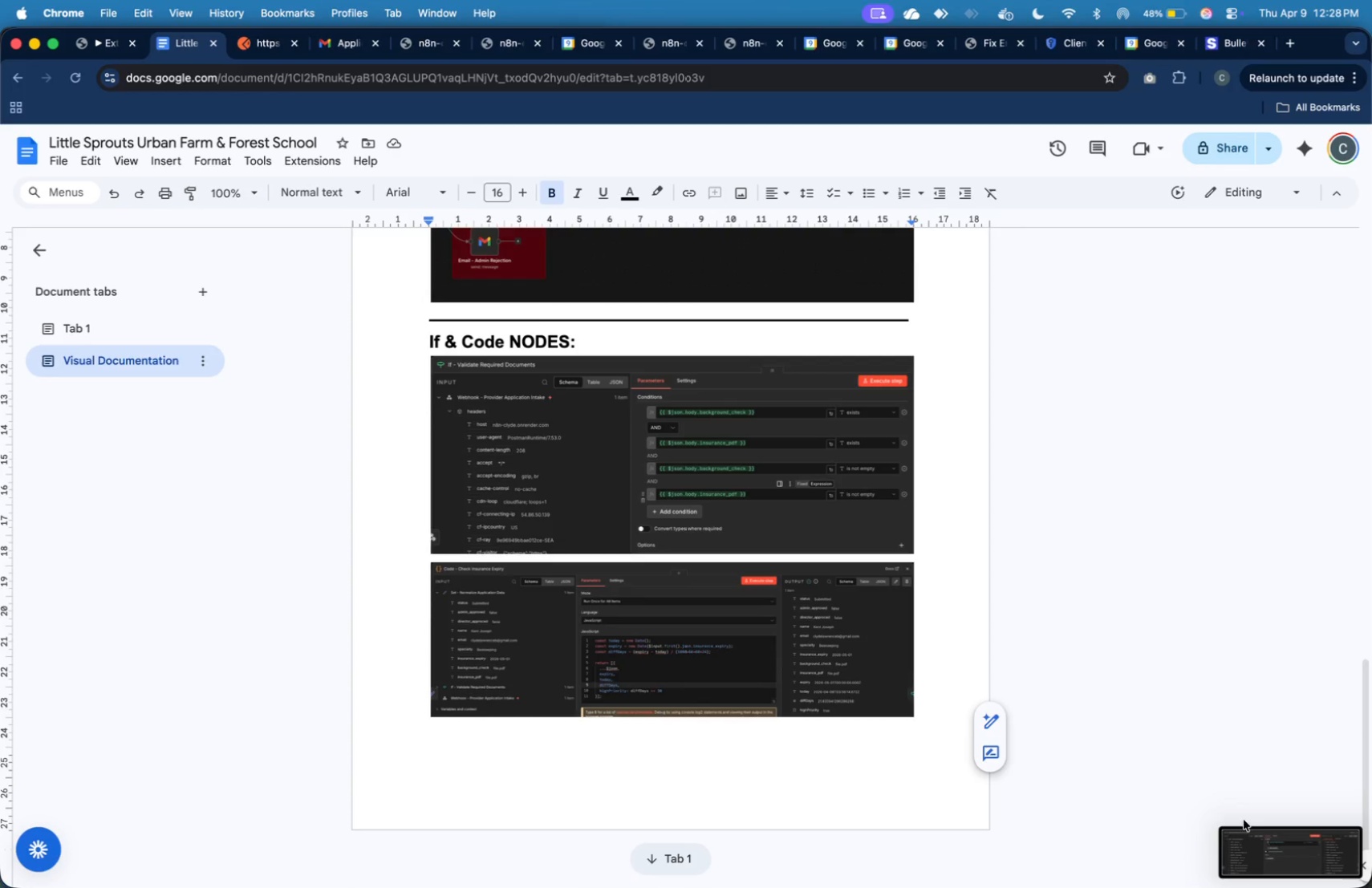 
left_click_drag(start_coordinate=[1248, 837], to_coordinate=[818, 780])
 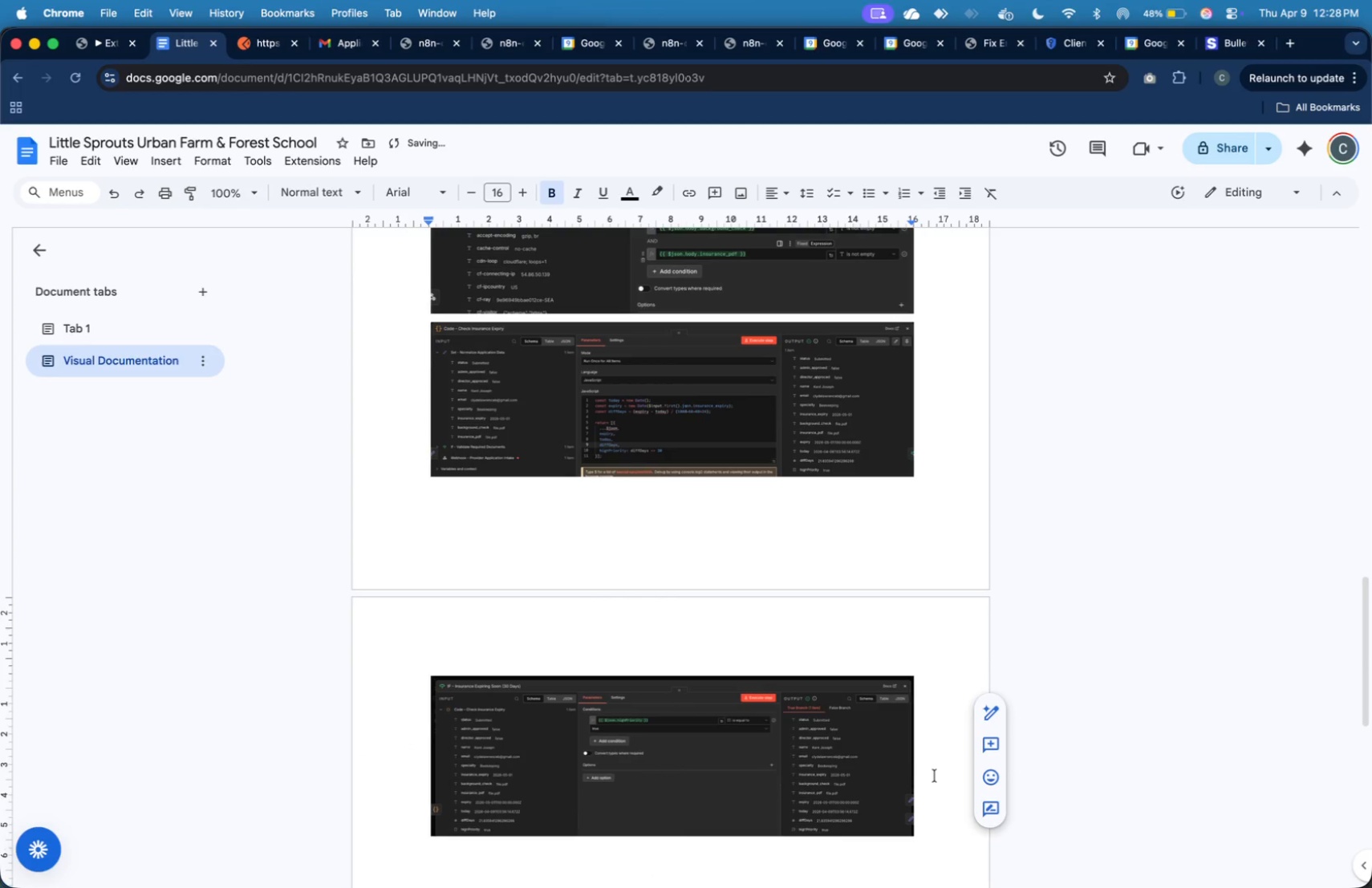 
key(Enter)
 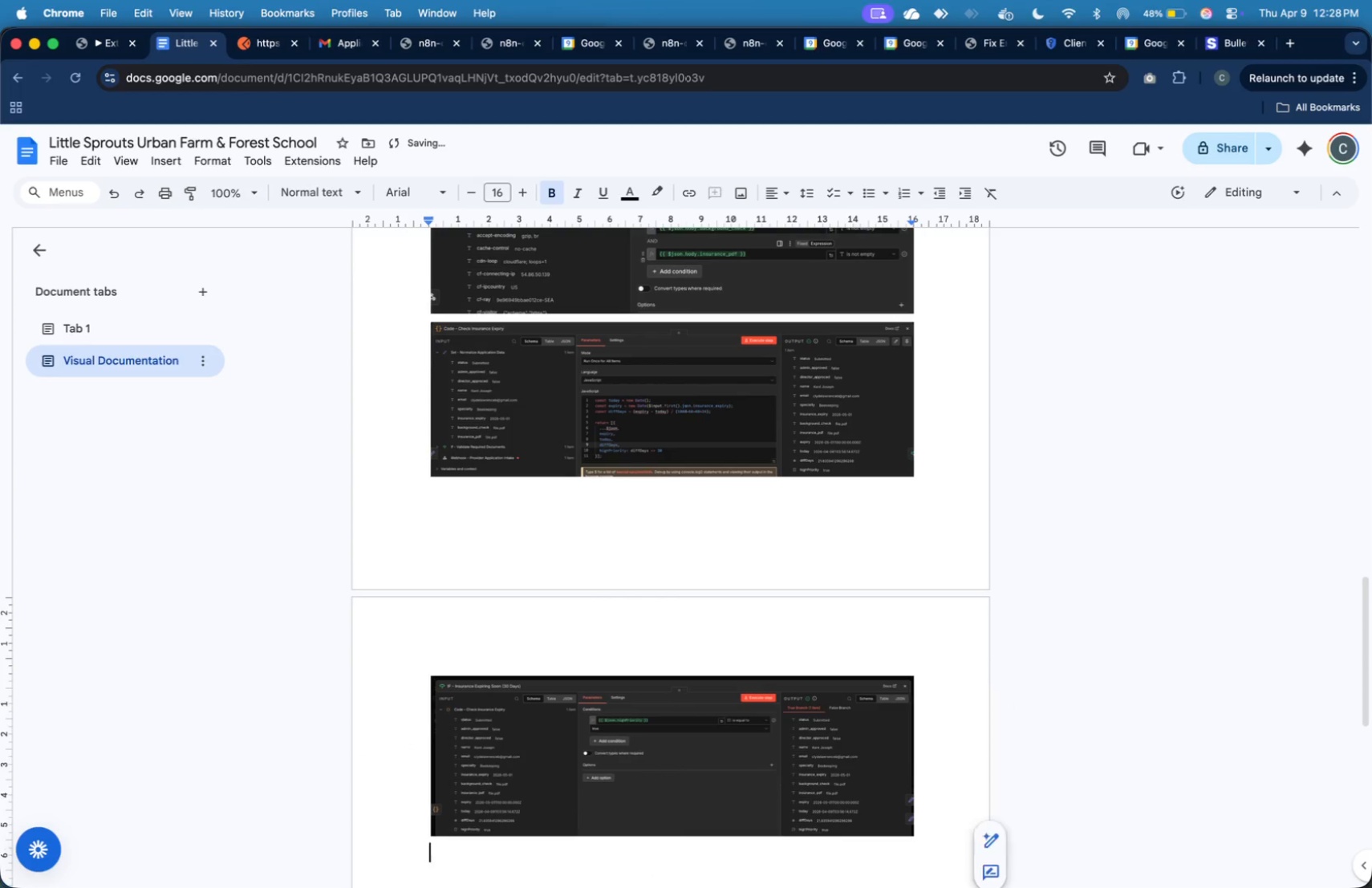 
key(Enter)
 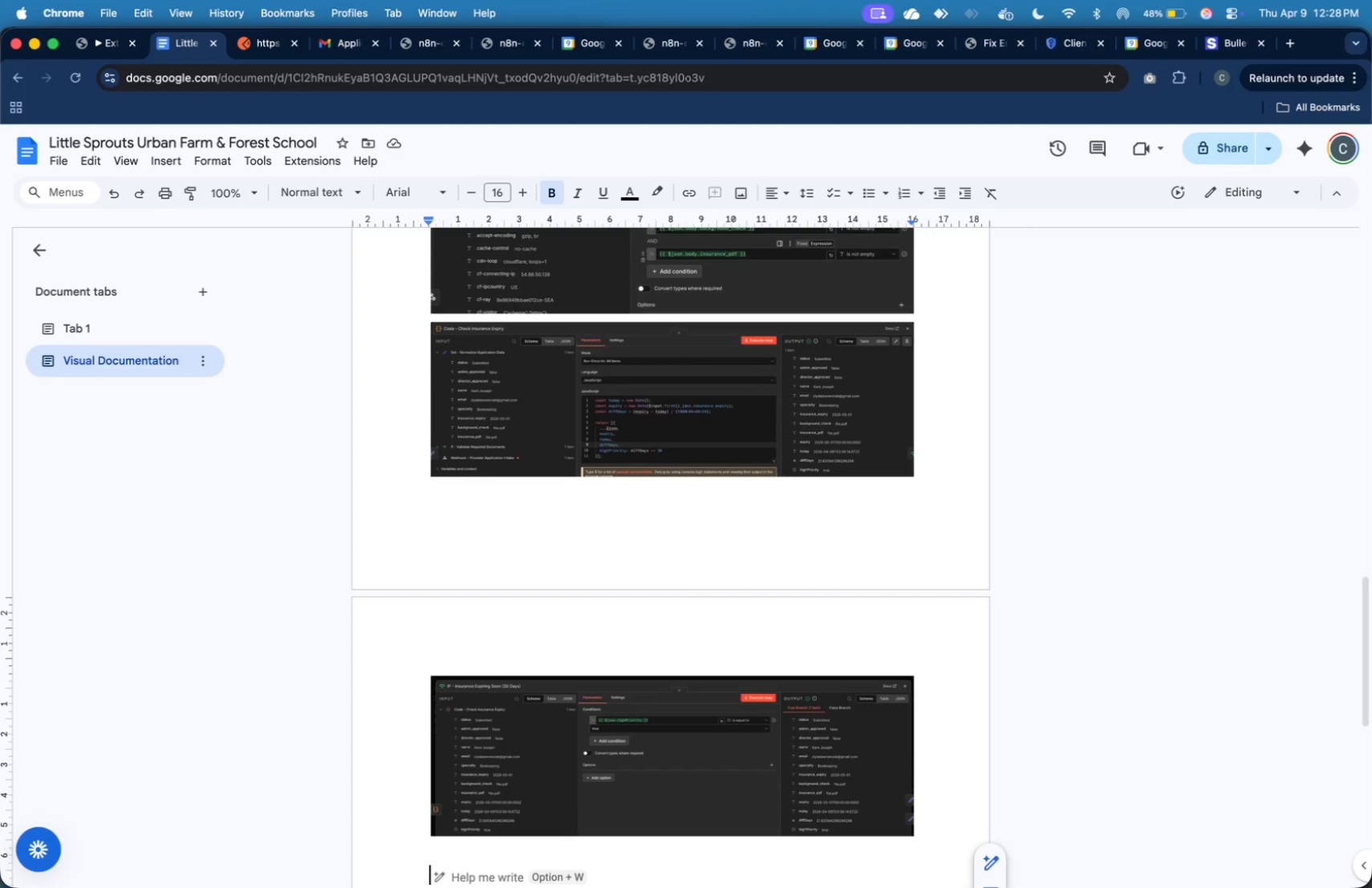 
wait(10.13)
 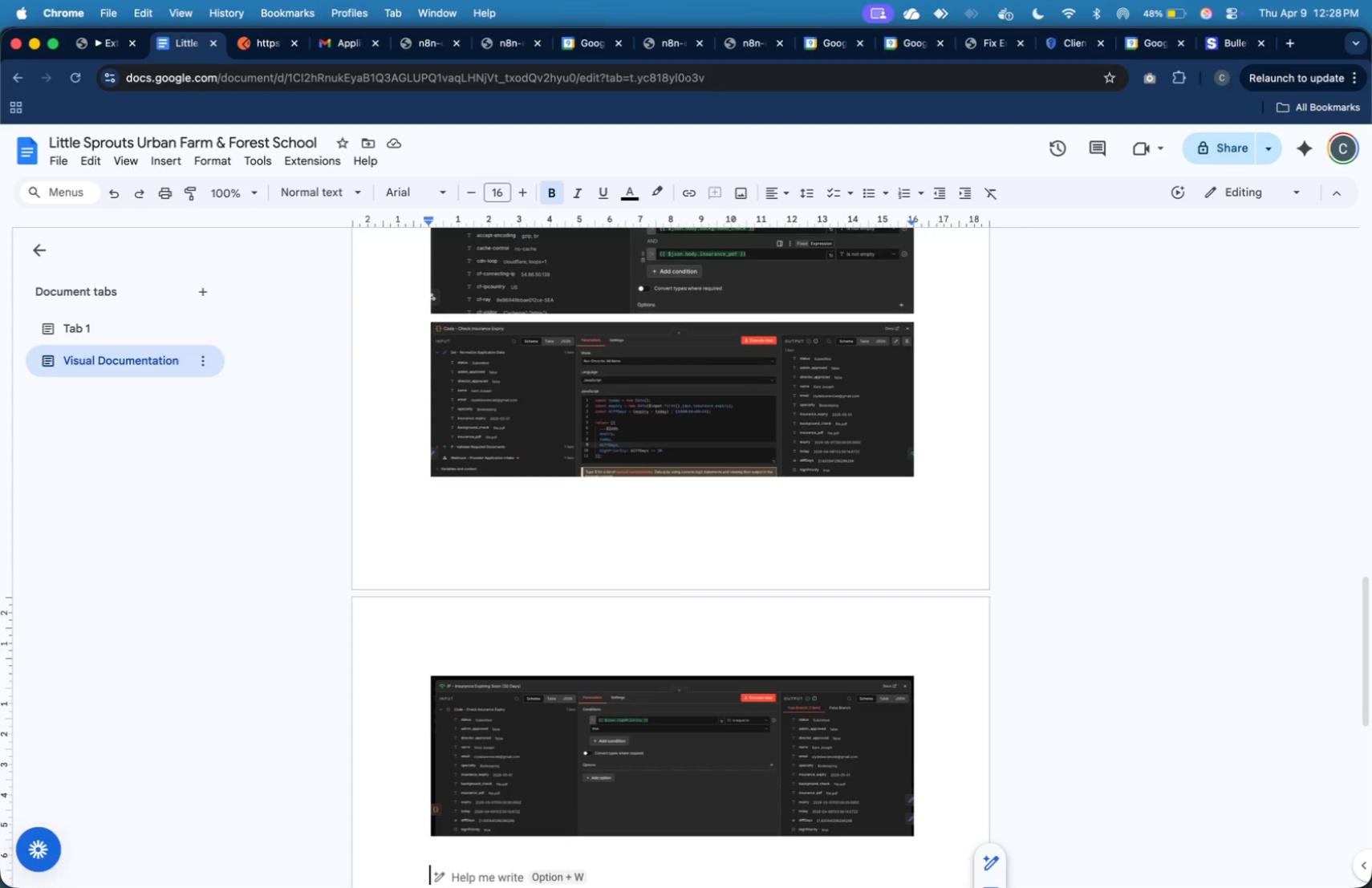 
key(Meta+CommandLeft)
 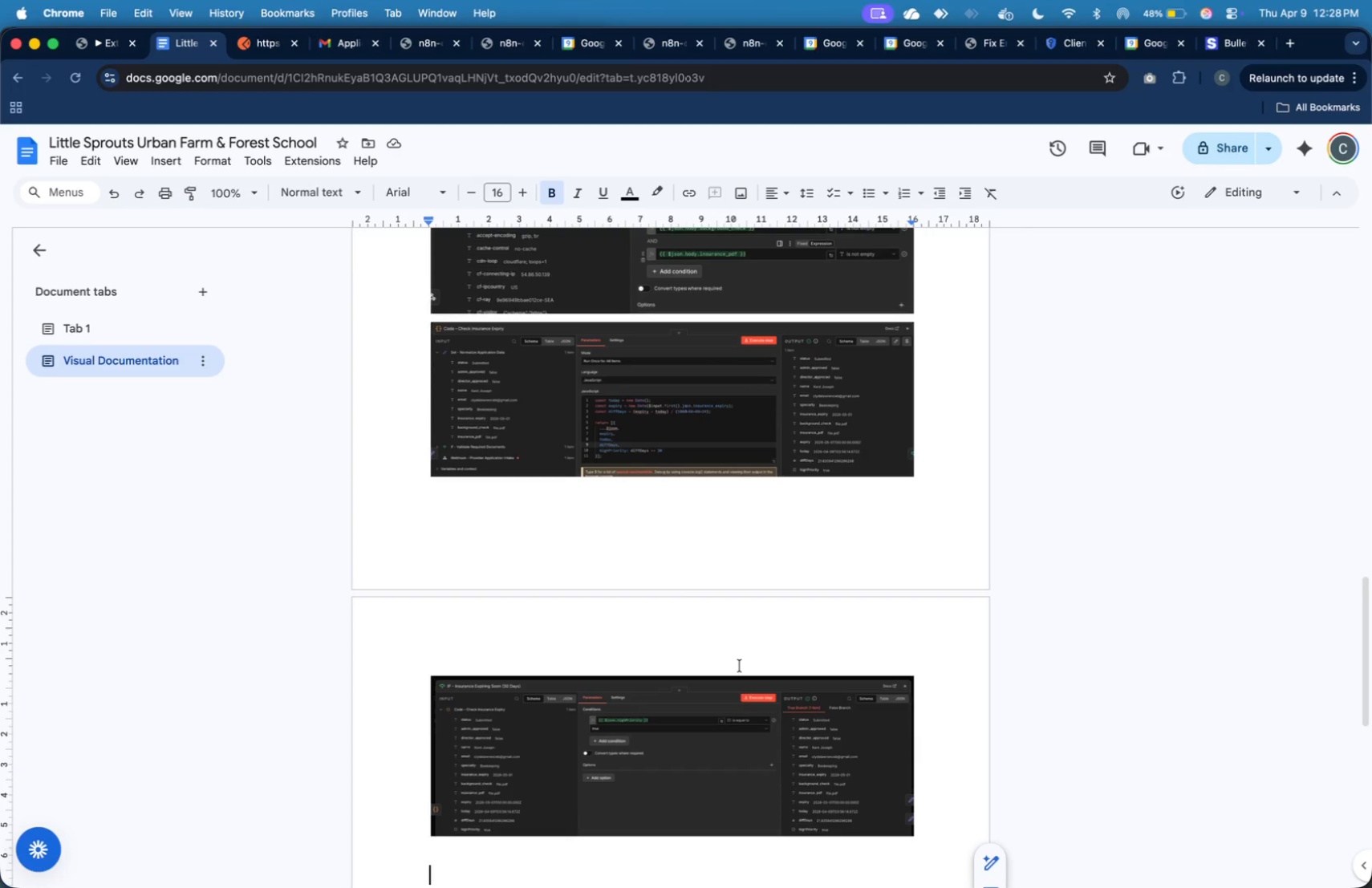 
key(Meta+Tab)